 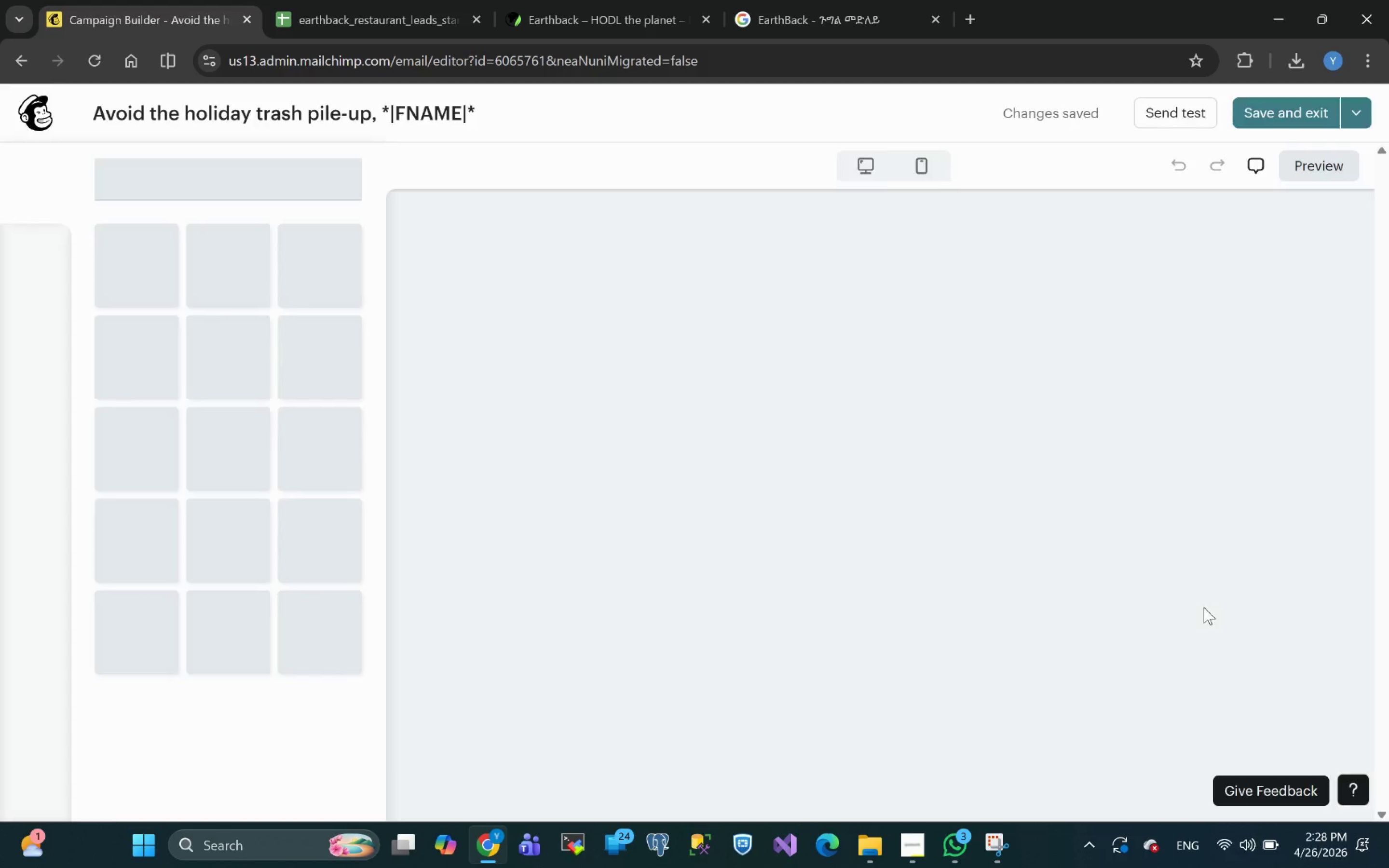 
left_click([1313, 166])
 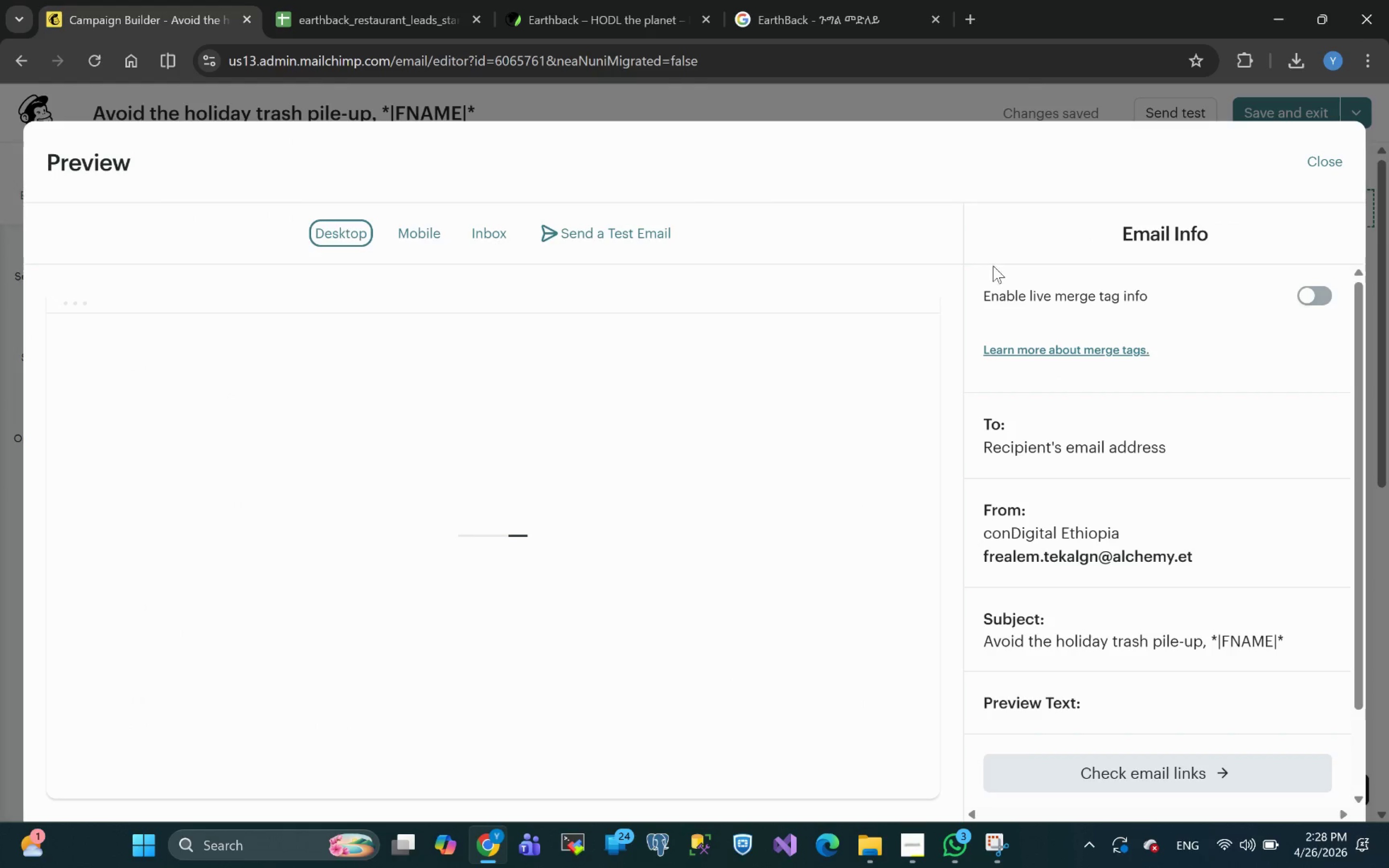 
wait(6.88)
 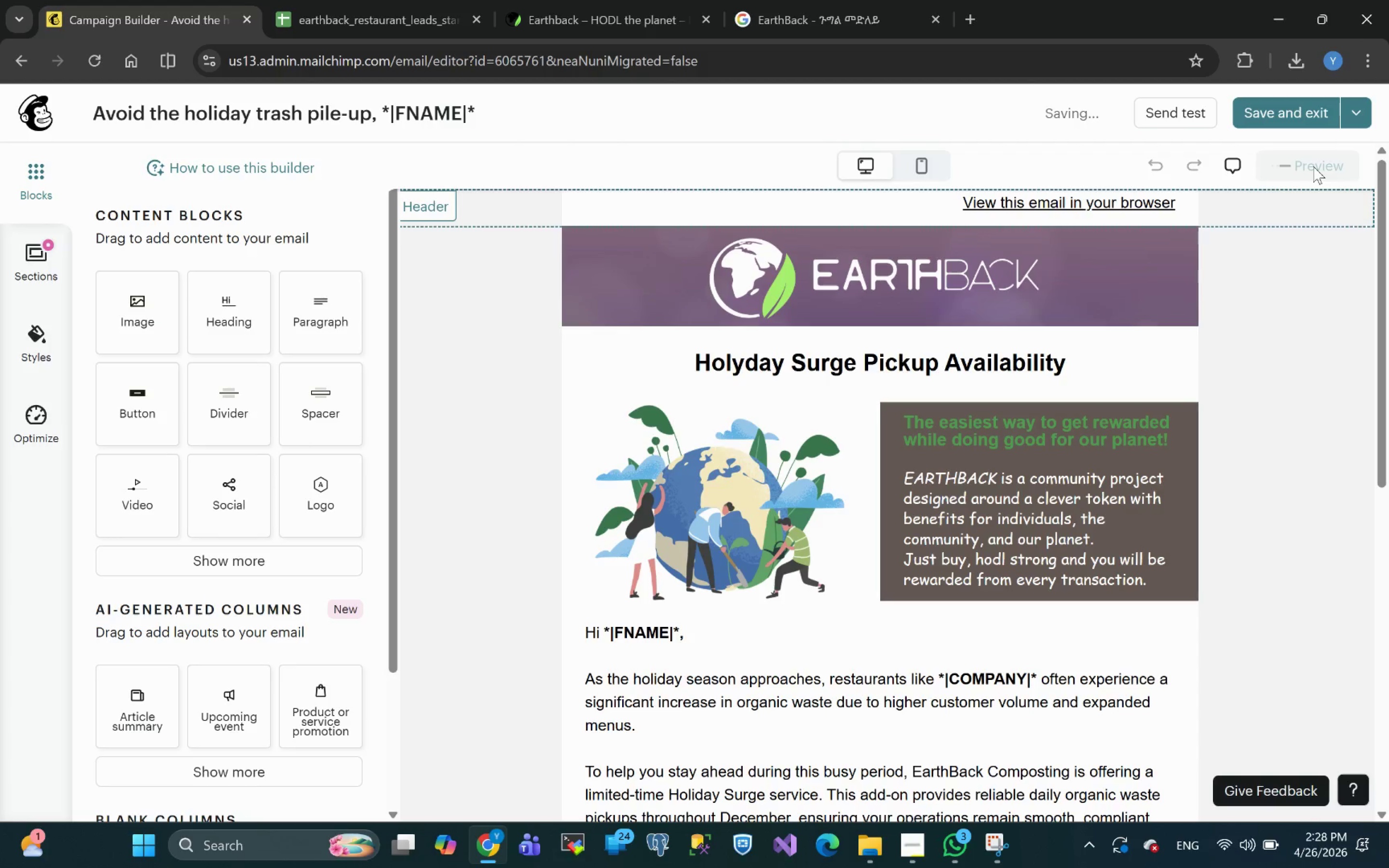 
left_click([422, 239])
 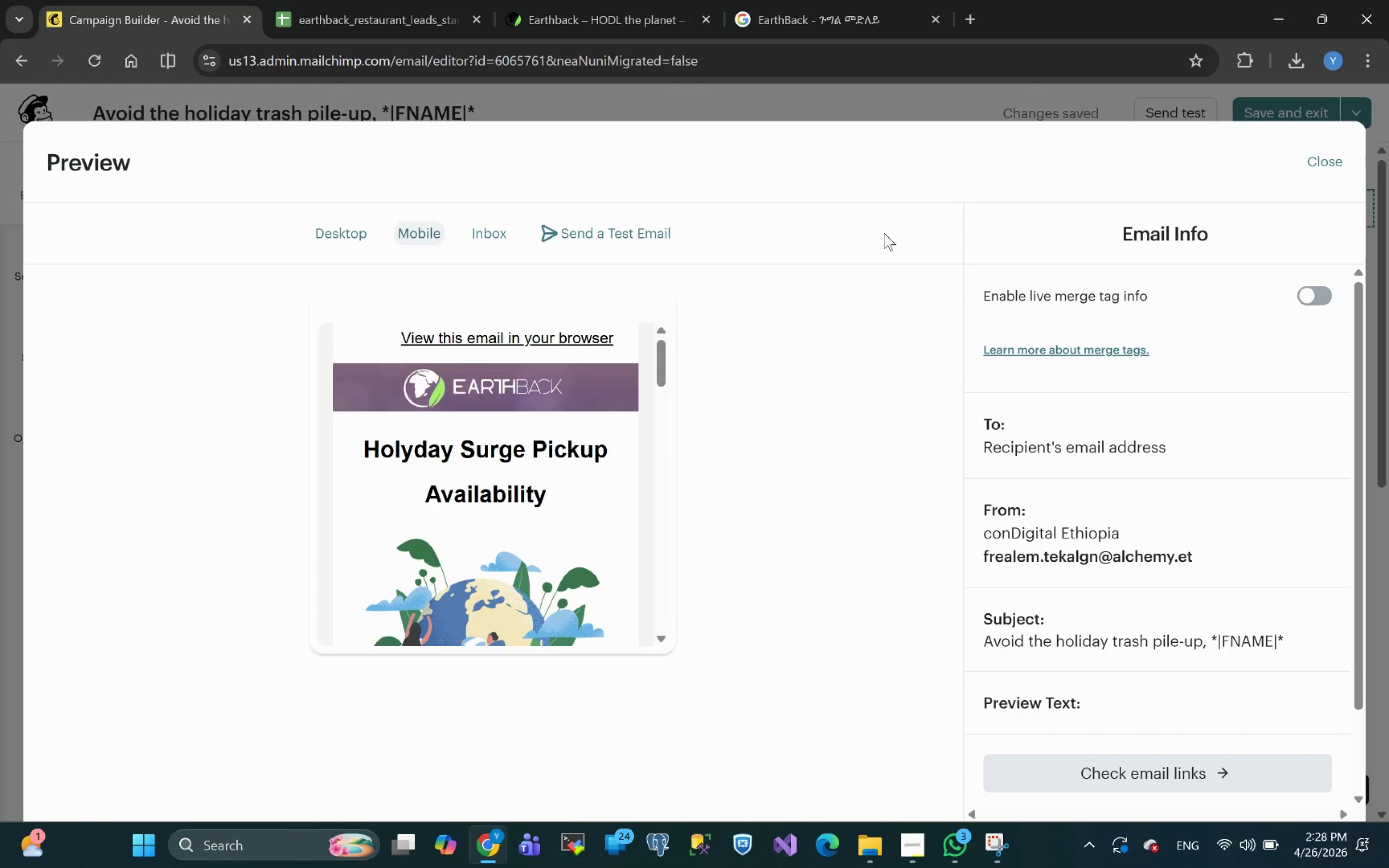 
left_click([1345, 158])
 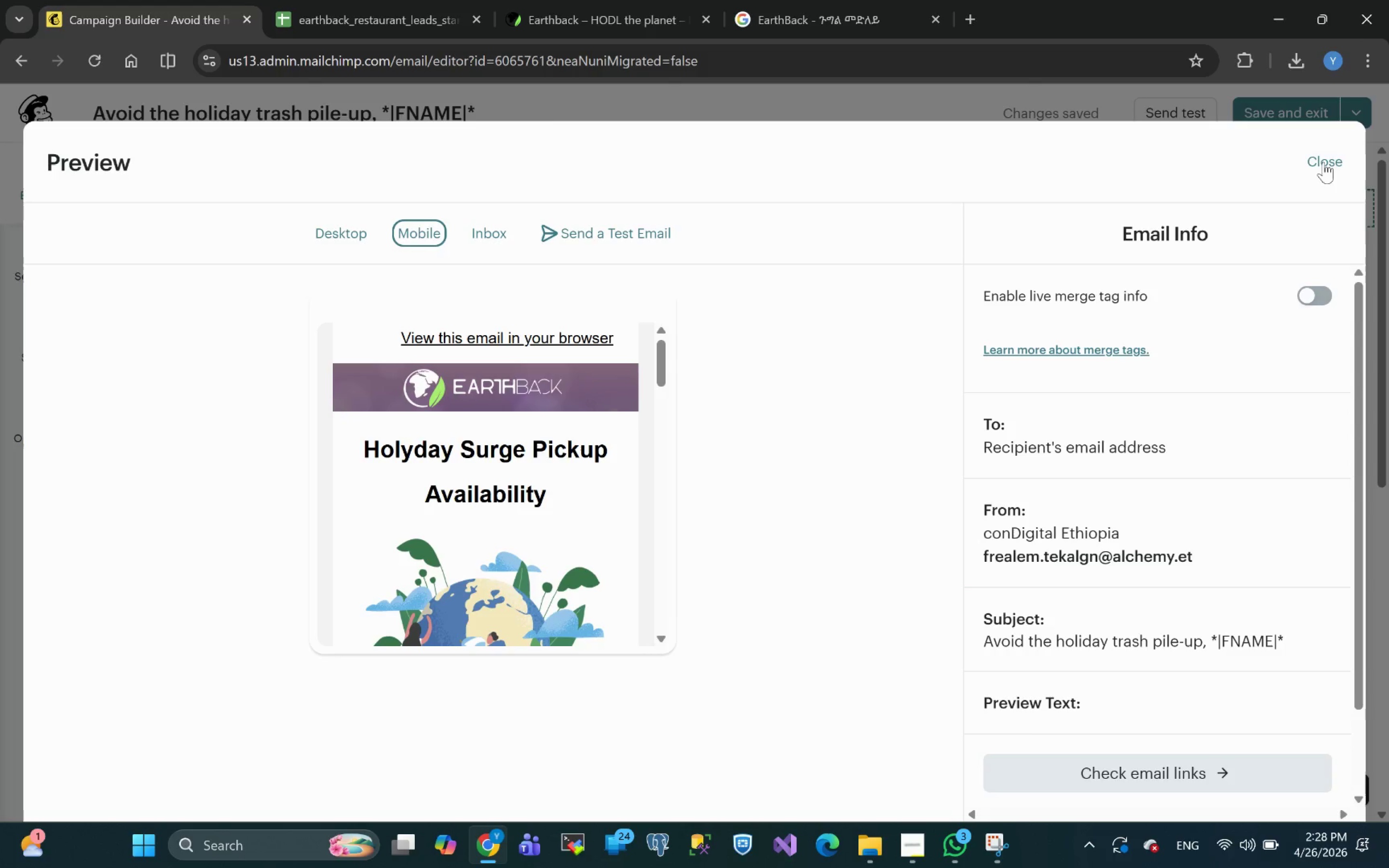 
left_click([1328, 162])
 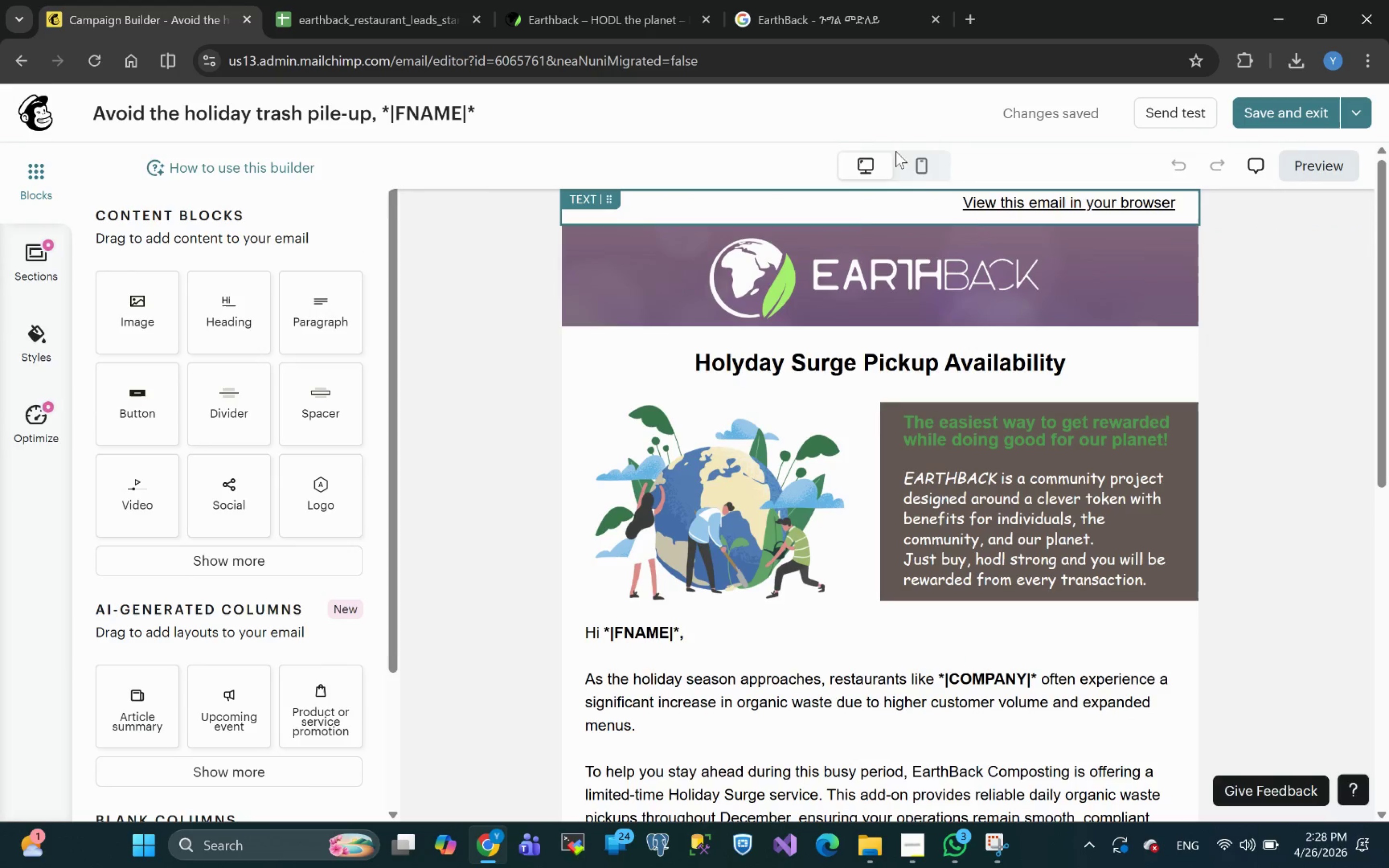 
left_click([922, 166])
 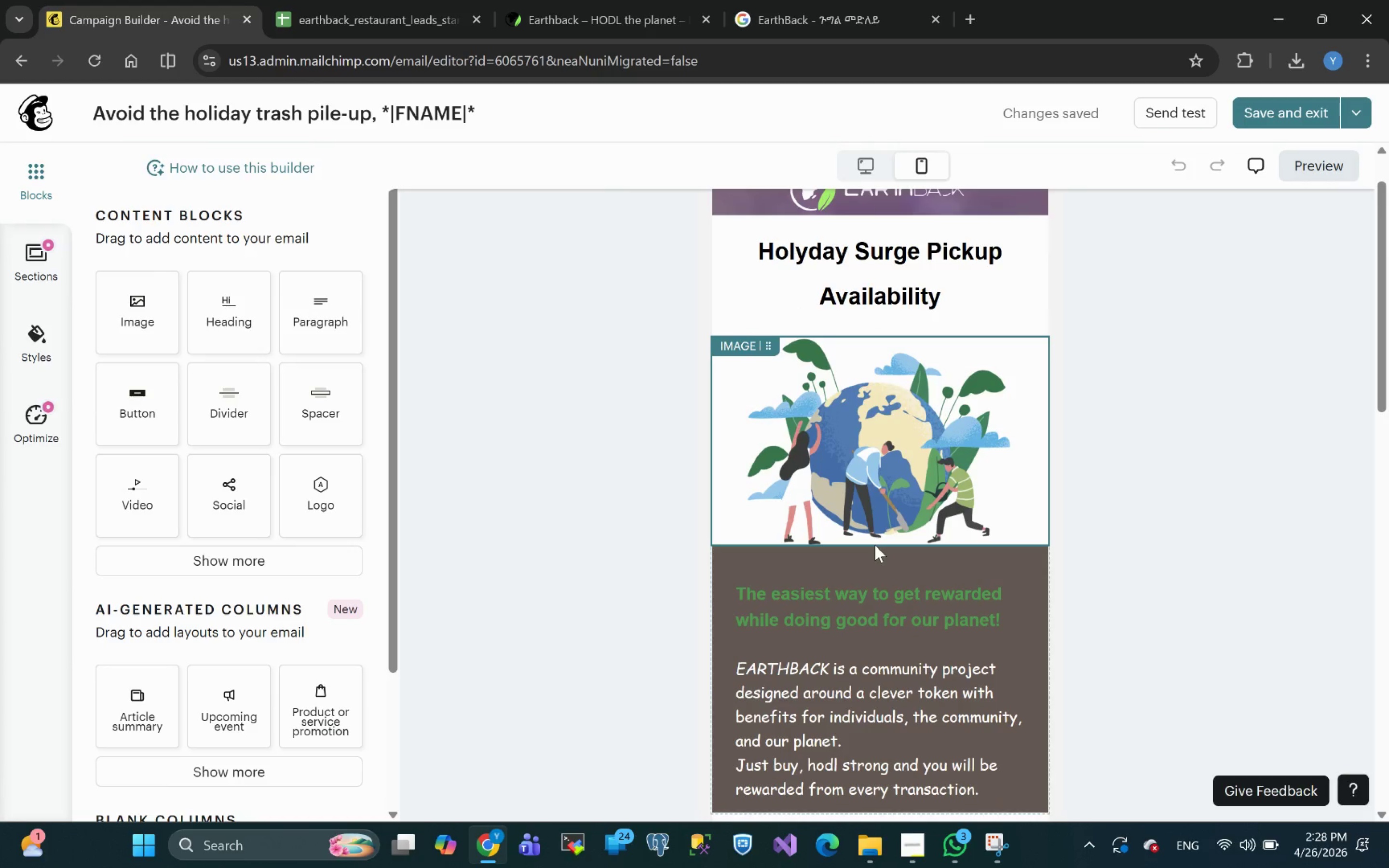 
wait(5.19)
 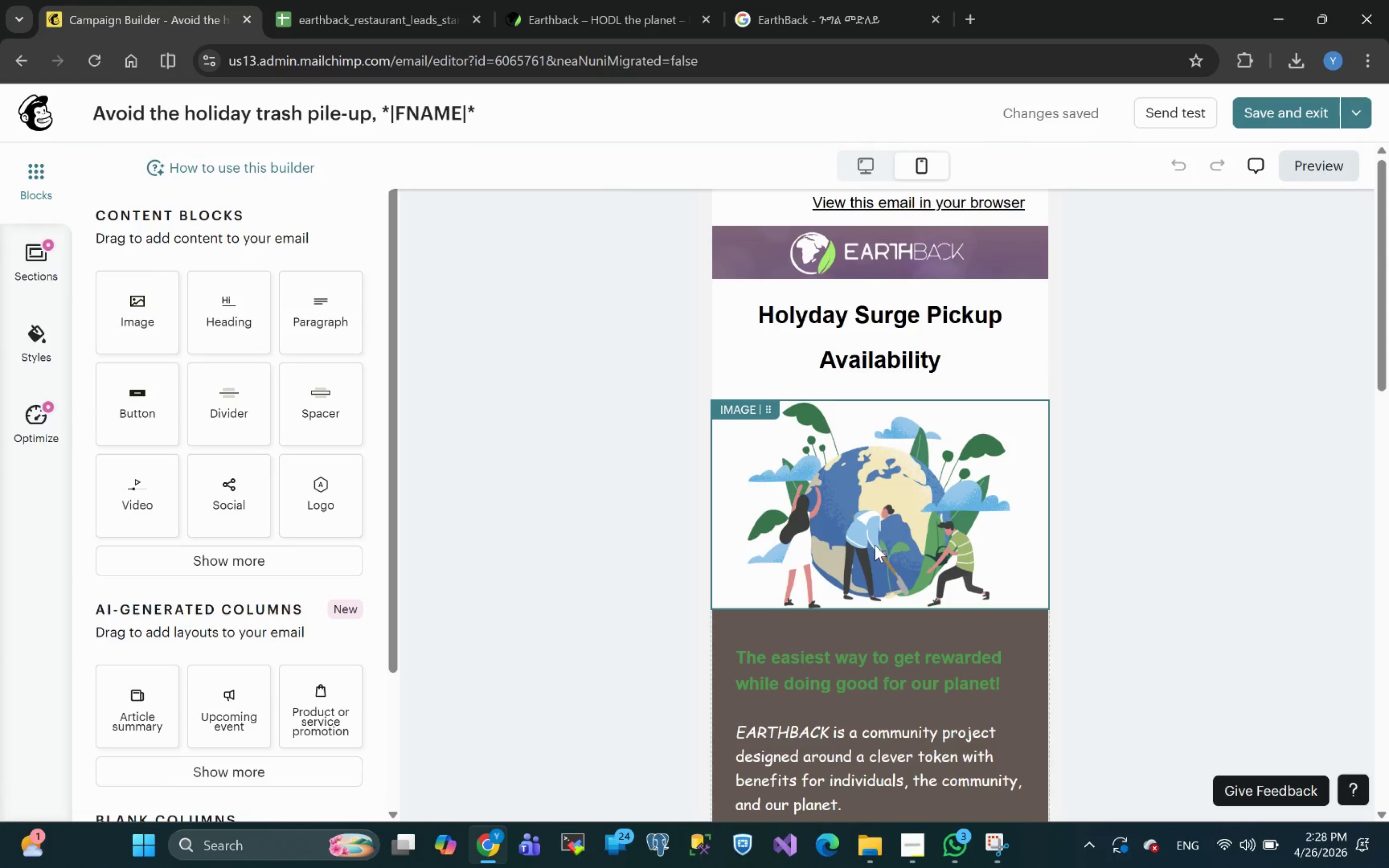 
left_click([875, 545])
 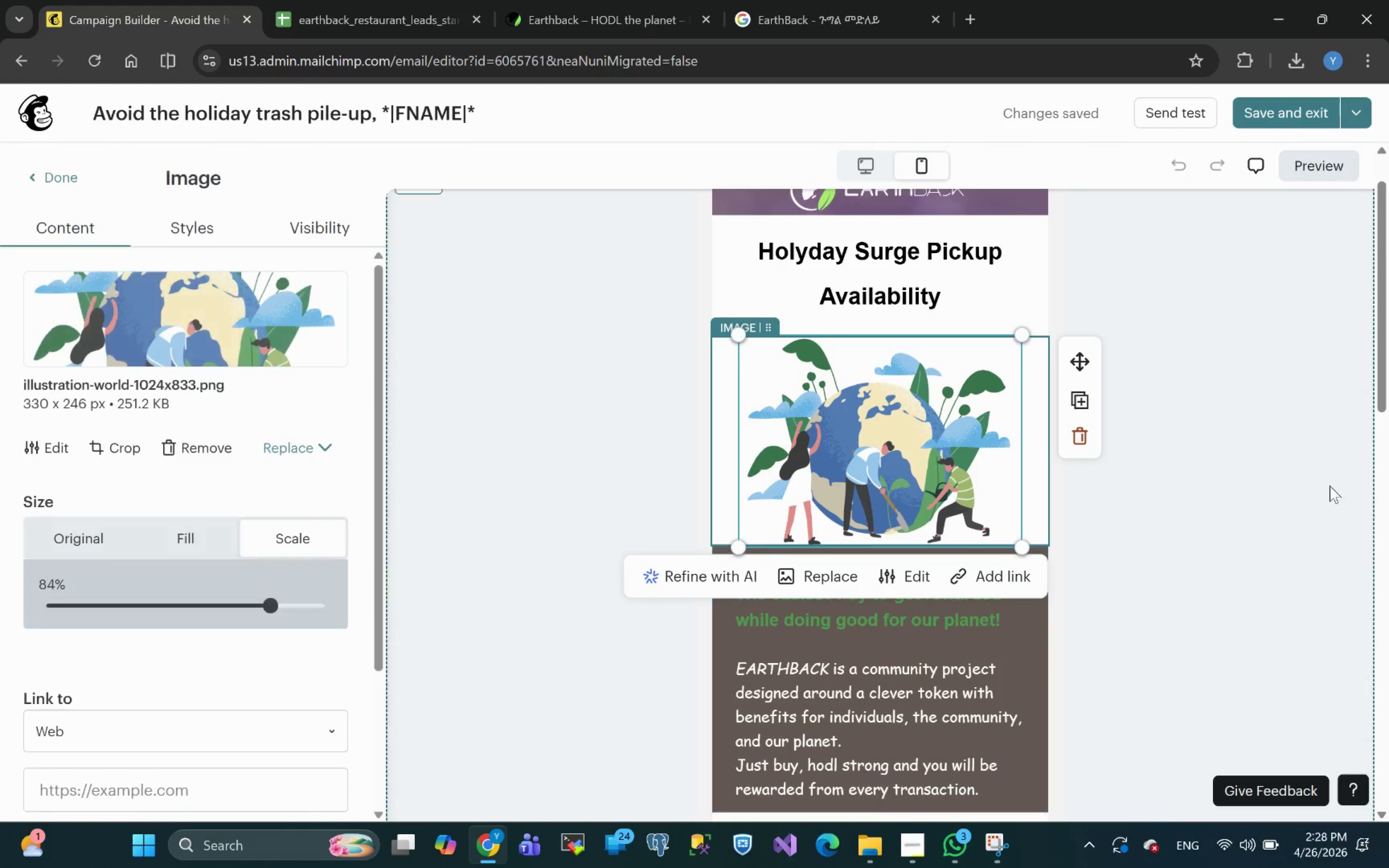 
left_click([1224, 513])
 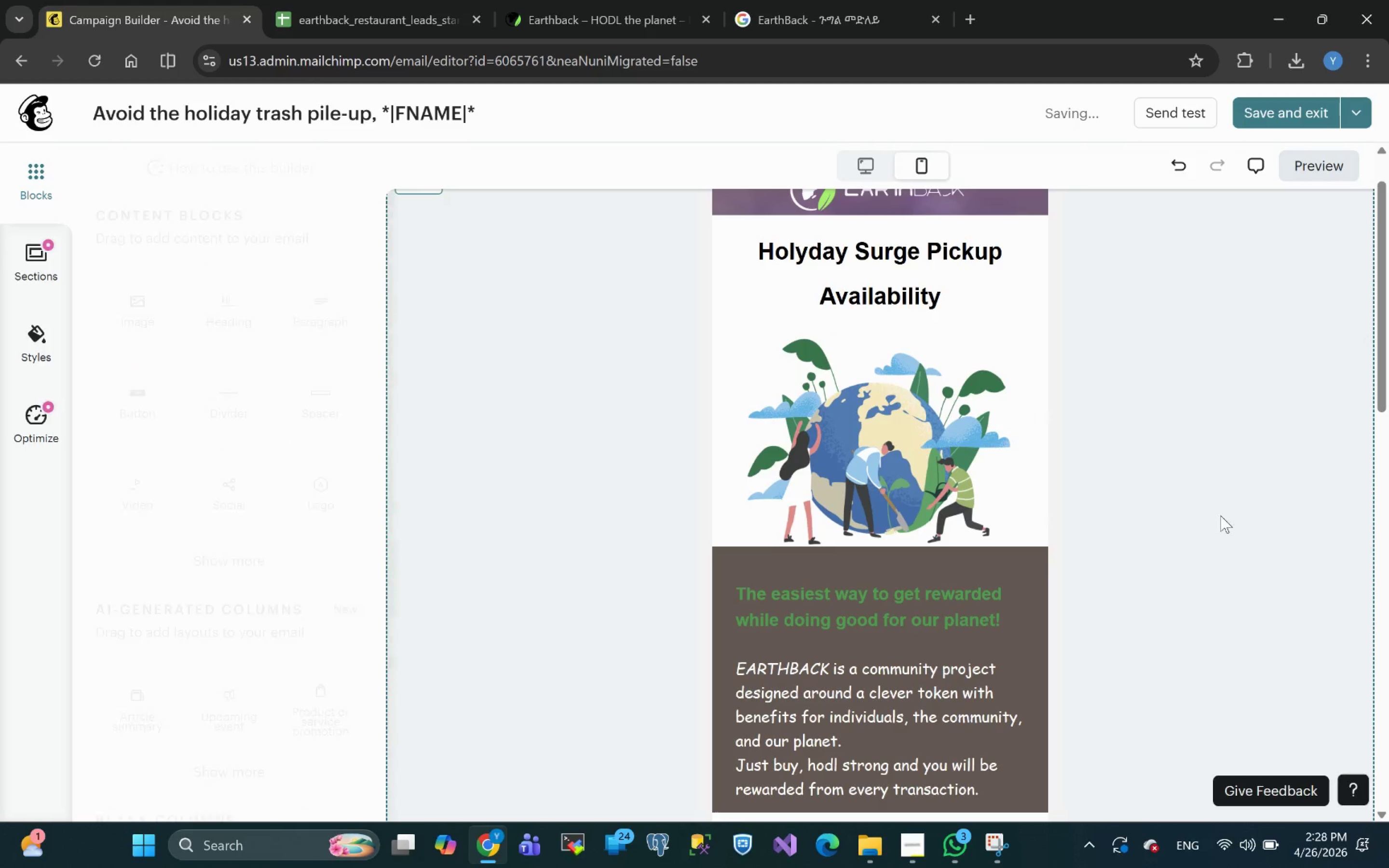 
hold_key(key=ControlLeft, duration=4.92)
scroll: coordinate [1169, 505], scroll_direction: down, amount: 1.0
 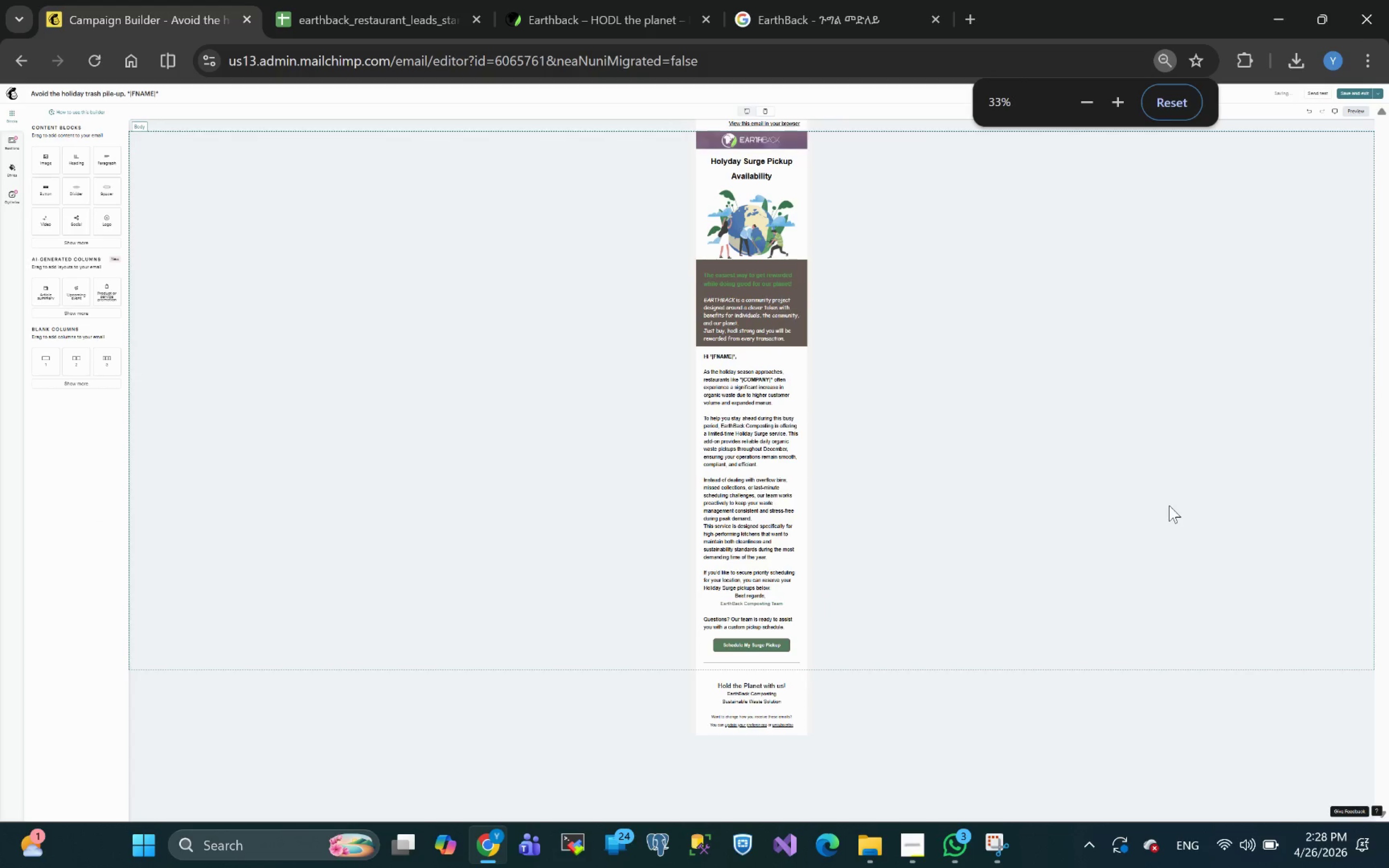 
scroll: coordinate [1169, 505], scroll_direction: none, amount: 0.0
 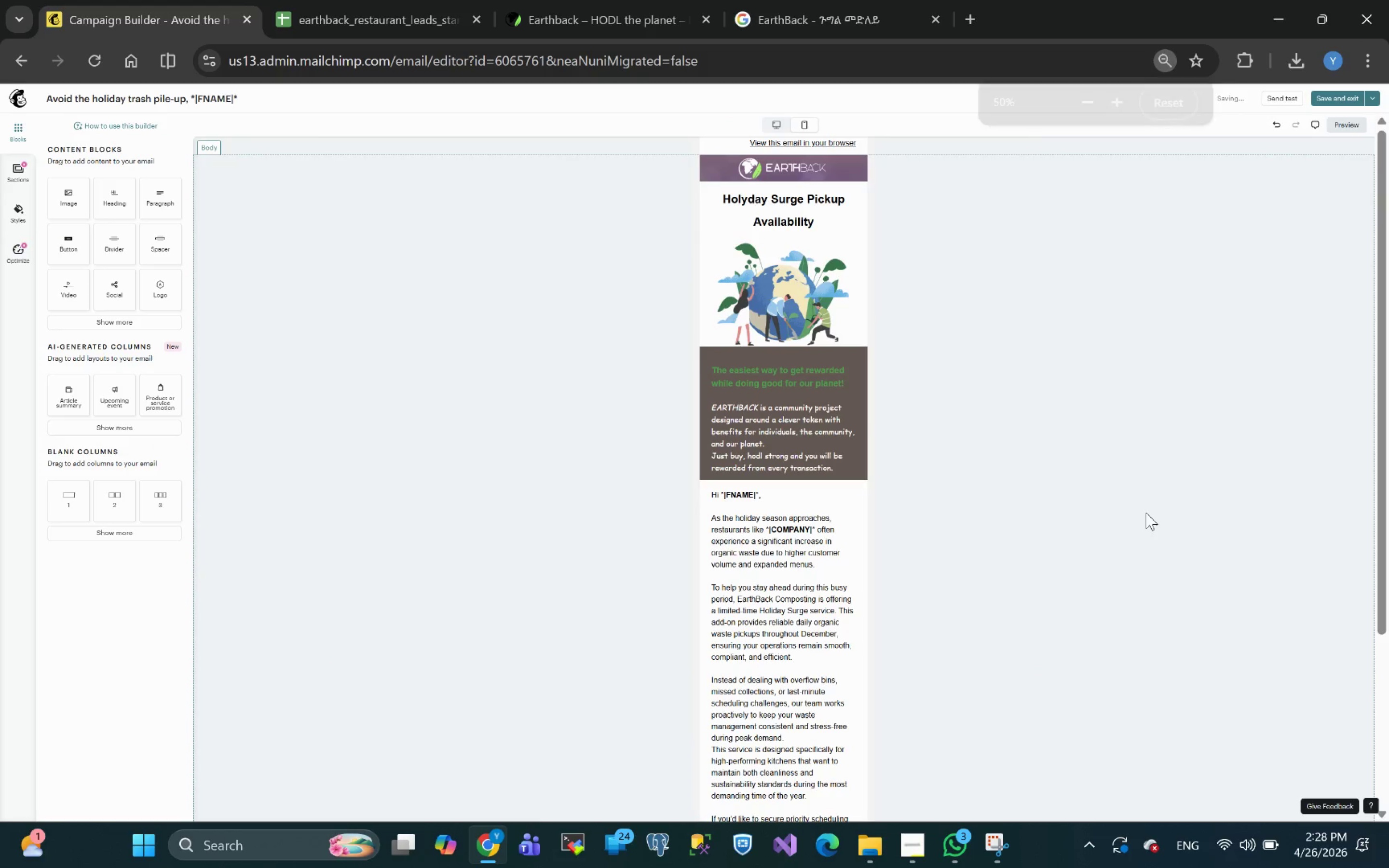 
hold_key(key=ControlLeft, duration=5.86)
scroll: coordinate [1146, 513], scroll_direction: up, amount: 1.0
 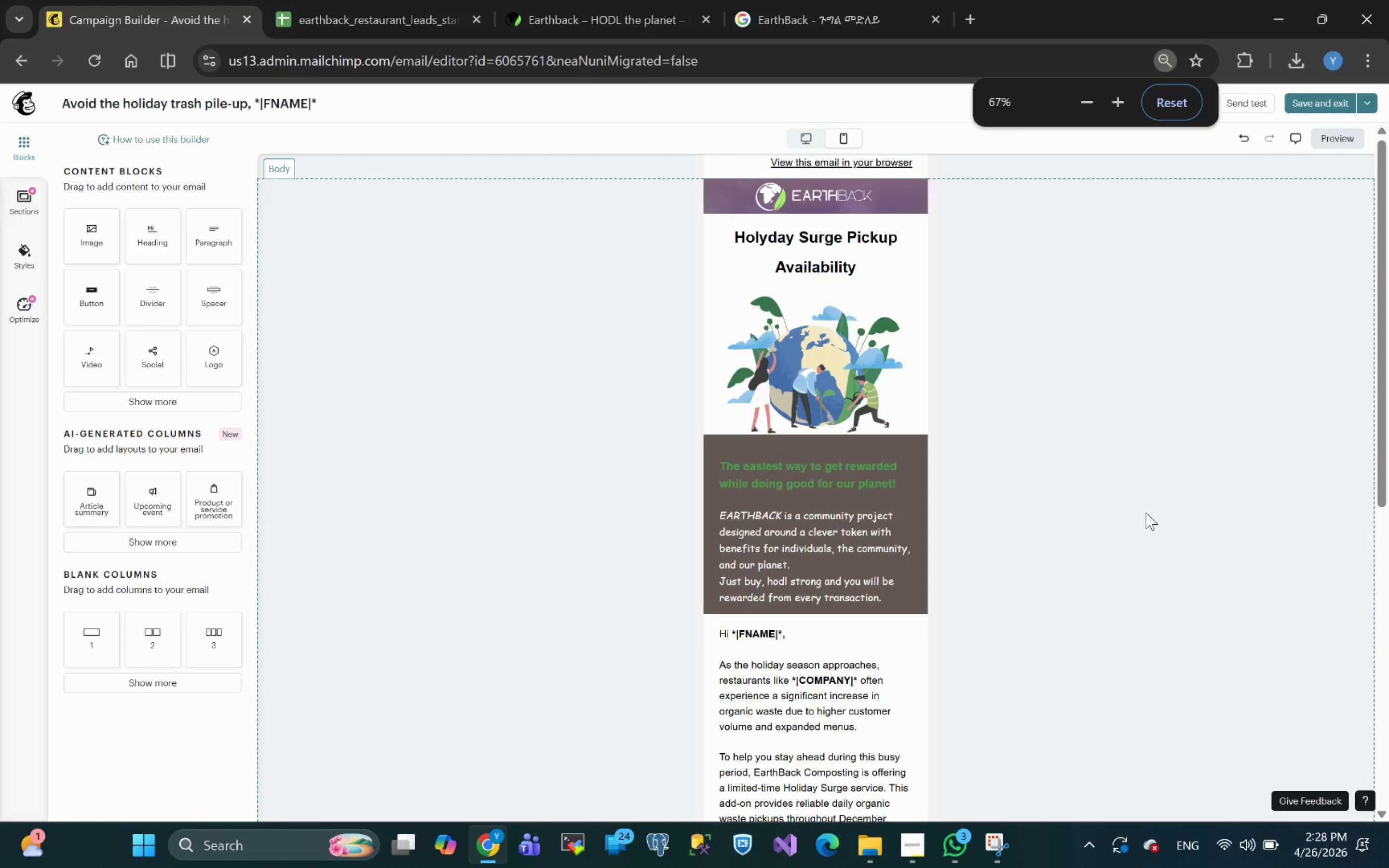 
scroll: coordinate [1146, 513], scroll_direction: none, amount: 0.0
 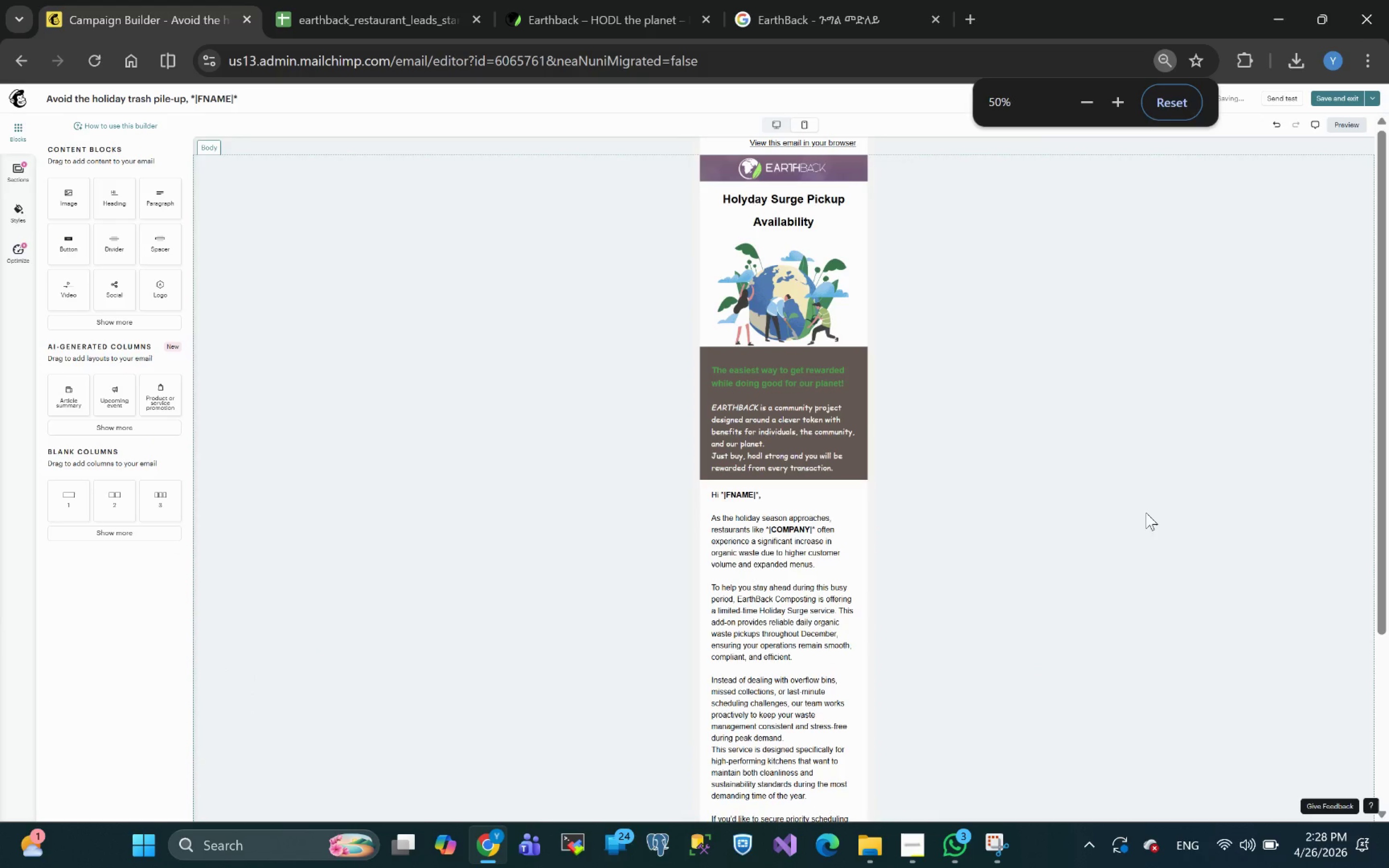 
scroll: coordinate [1146, 513], scroll_direction: down, amount: 1.0
 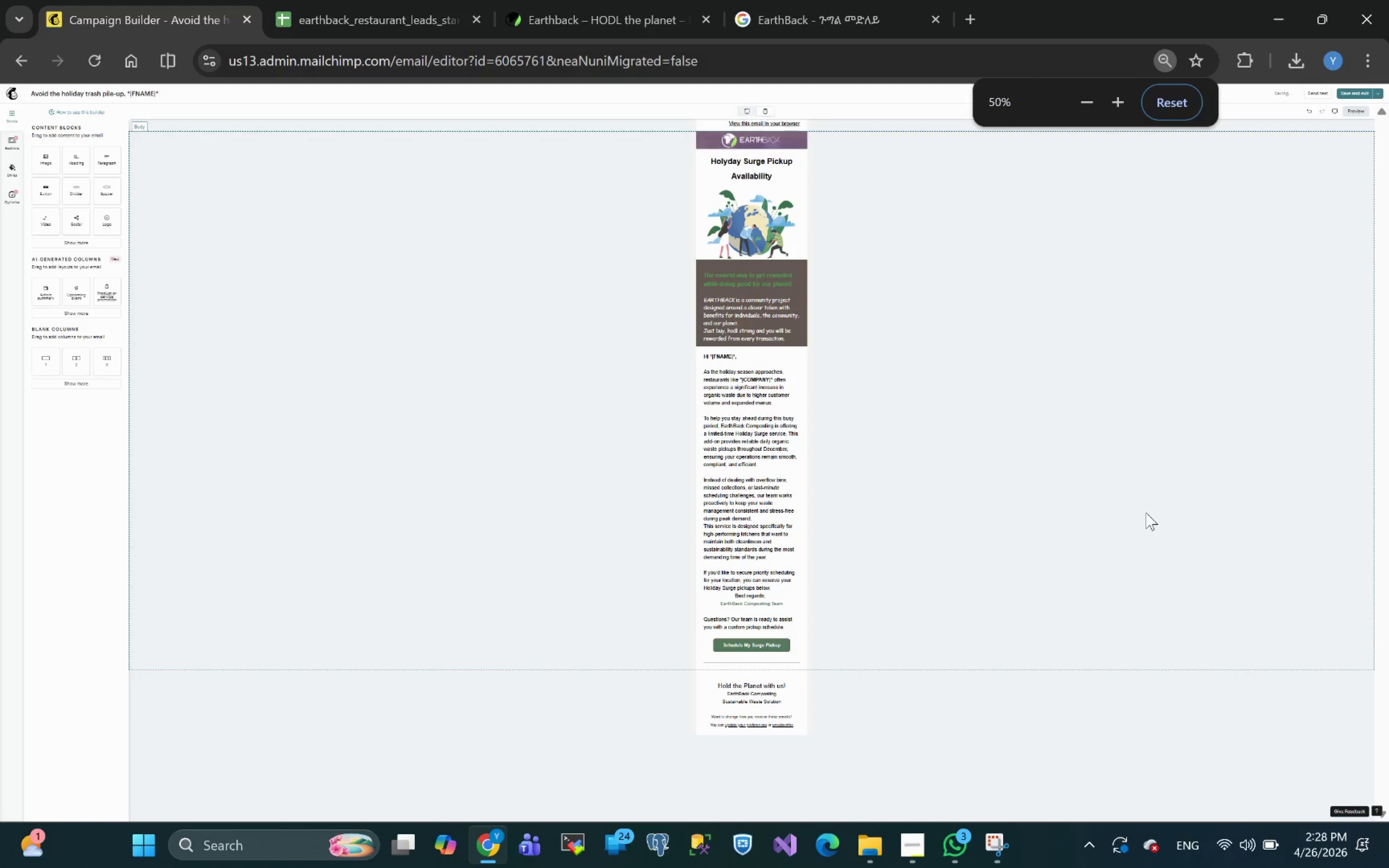 
scroll: coordinate [1146, 513], scroll_direction: none, amount: 0.0
 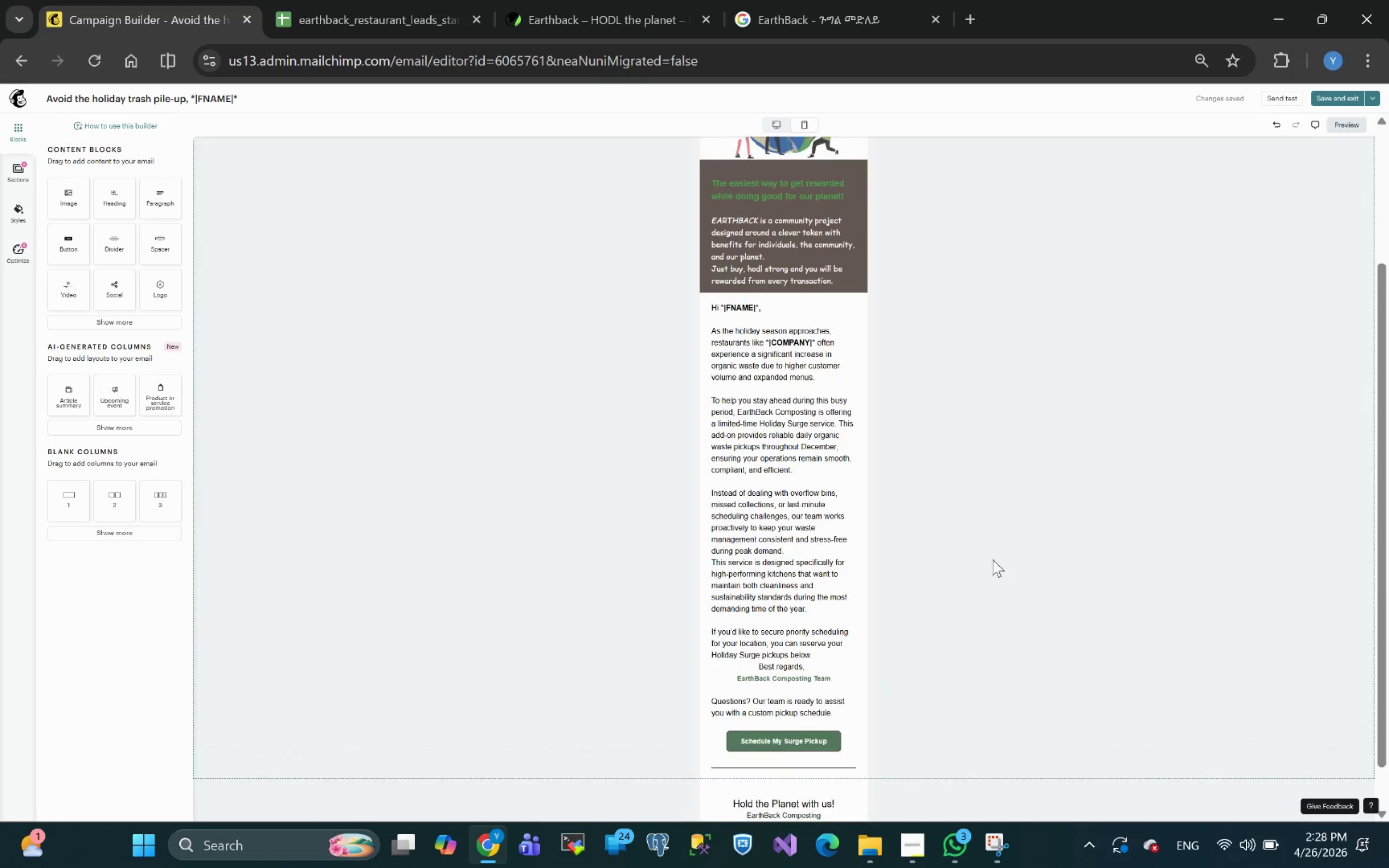 
wait(5.03)
 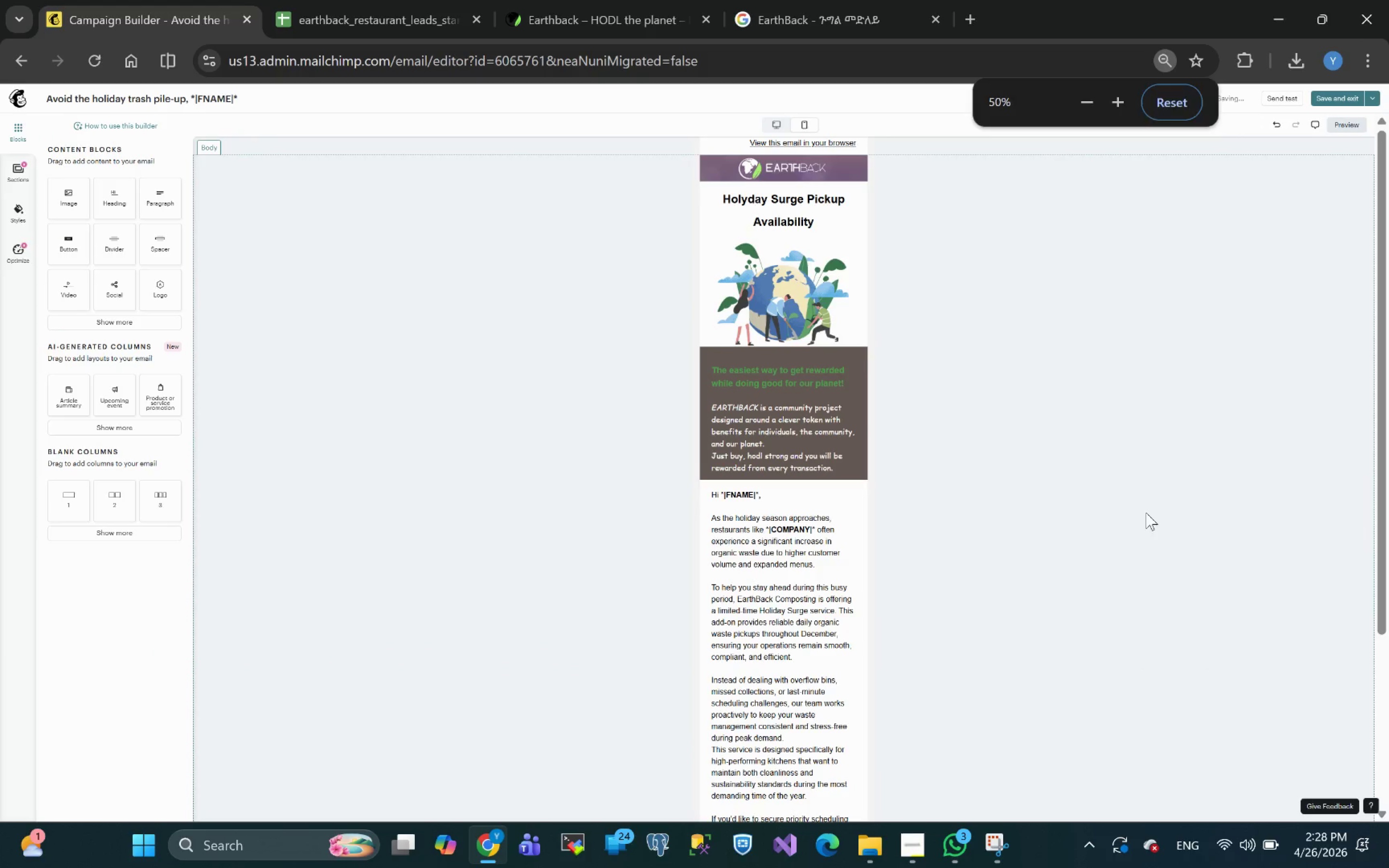 
hold_key(key=ControlLeft, duration=3.69)
scroll: coordinate [993, 559], scroll_direction: none, amount: 0.0
 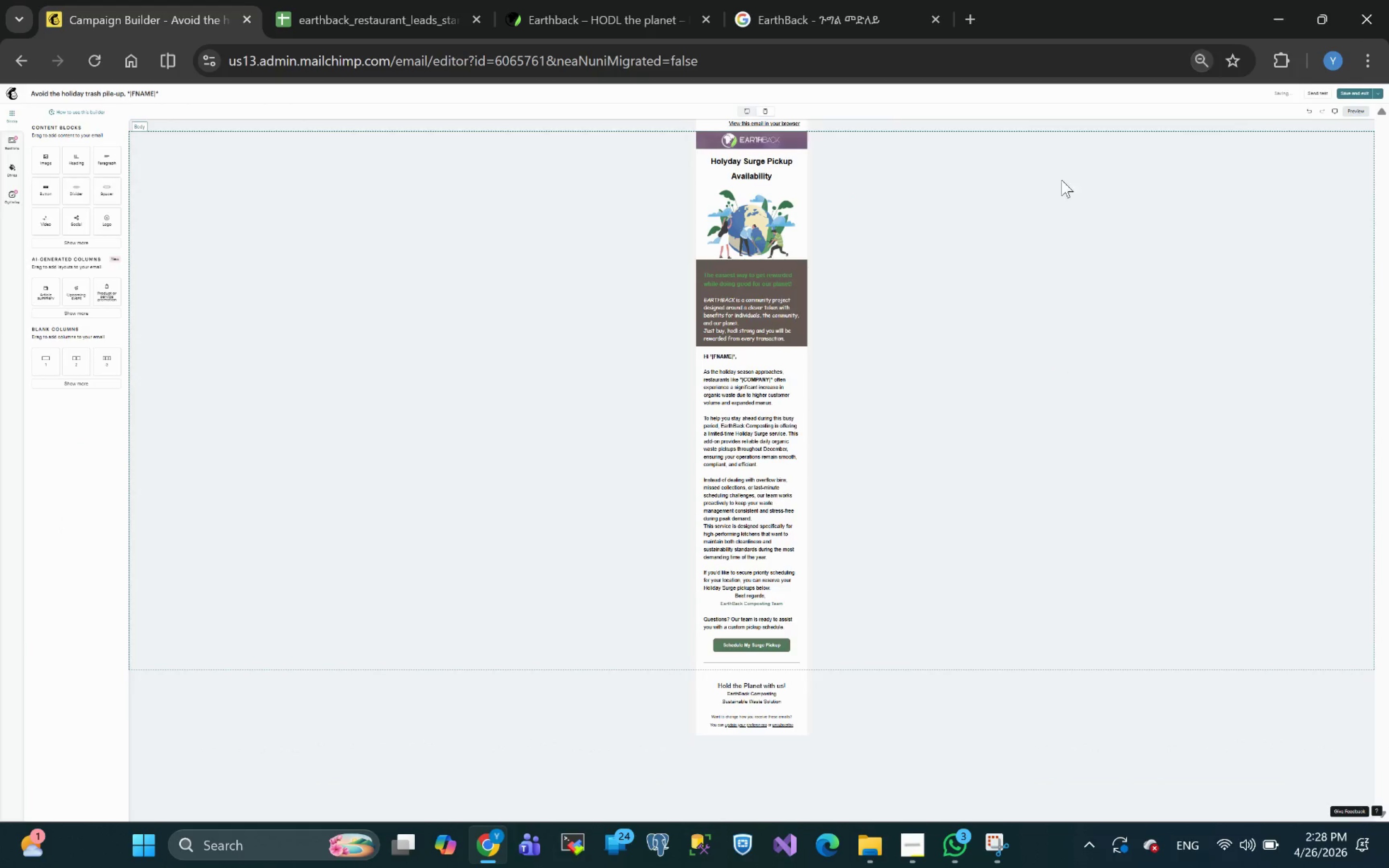 
hold_key(key=ControlLeft, duration=1.31)
scroll: coordinate [1059, 359], scroll_direction: none, amount: 0.0
 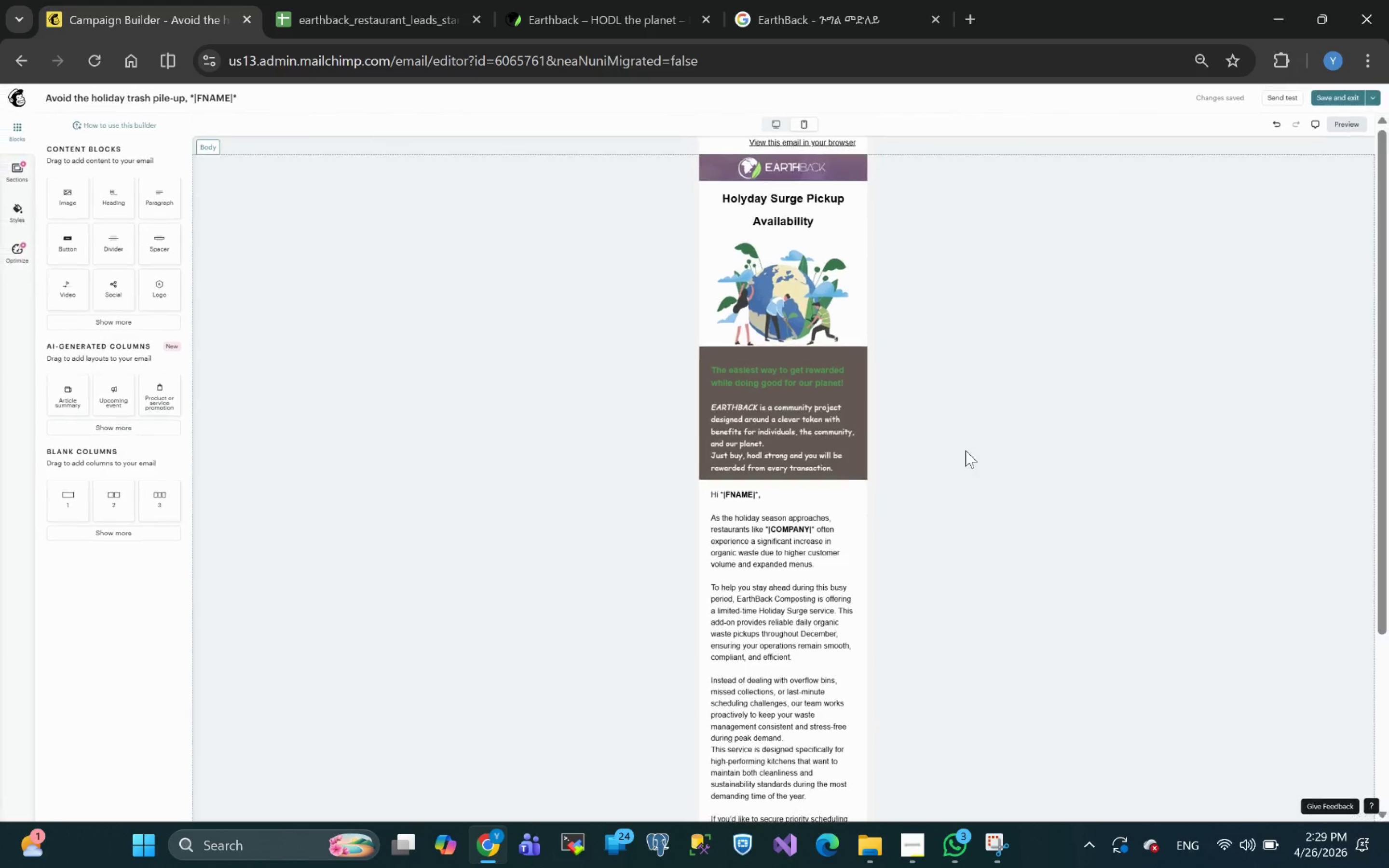 
wait(11.46)
 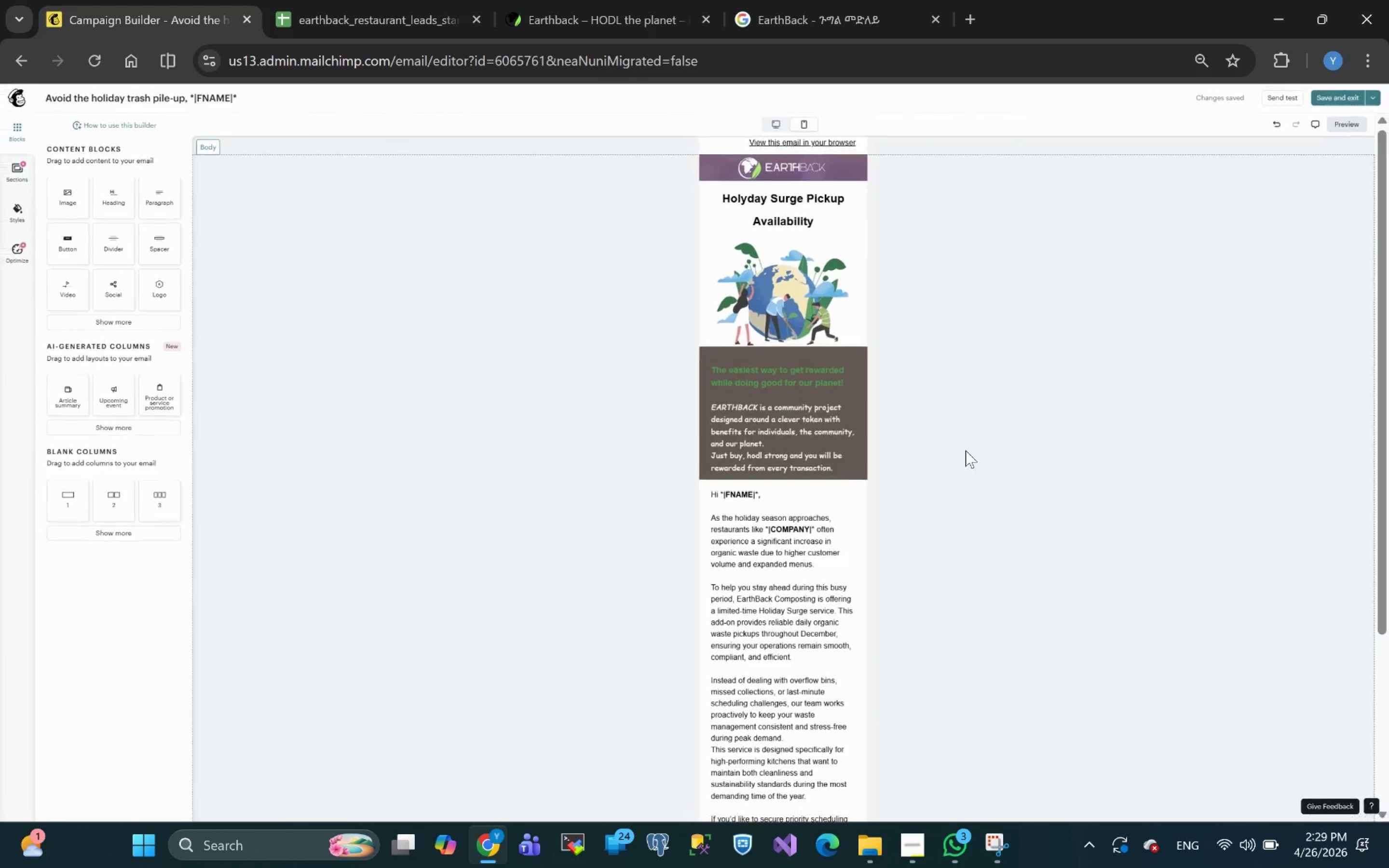 
scroll: coordinate [966, 450], scroll_direction: none, amount: 0.0
 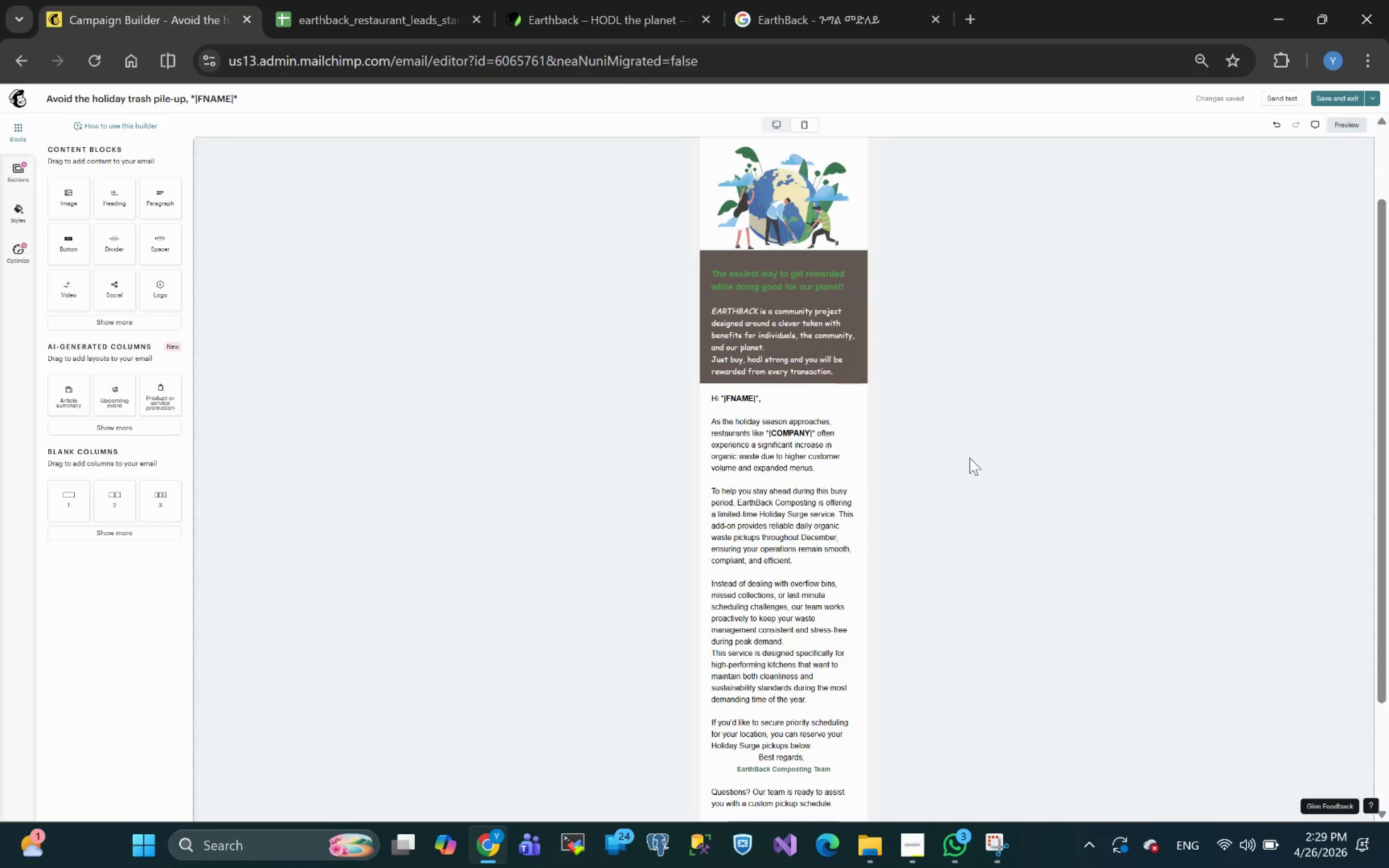 
hold_key(key=ControlLeft, duration=1.16)
scroll: coordinate [969, 458], scroll_direction: down, amount: 1.0
 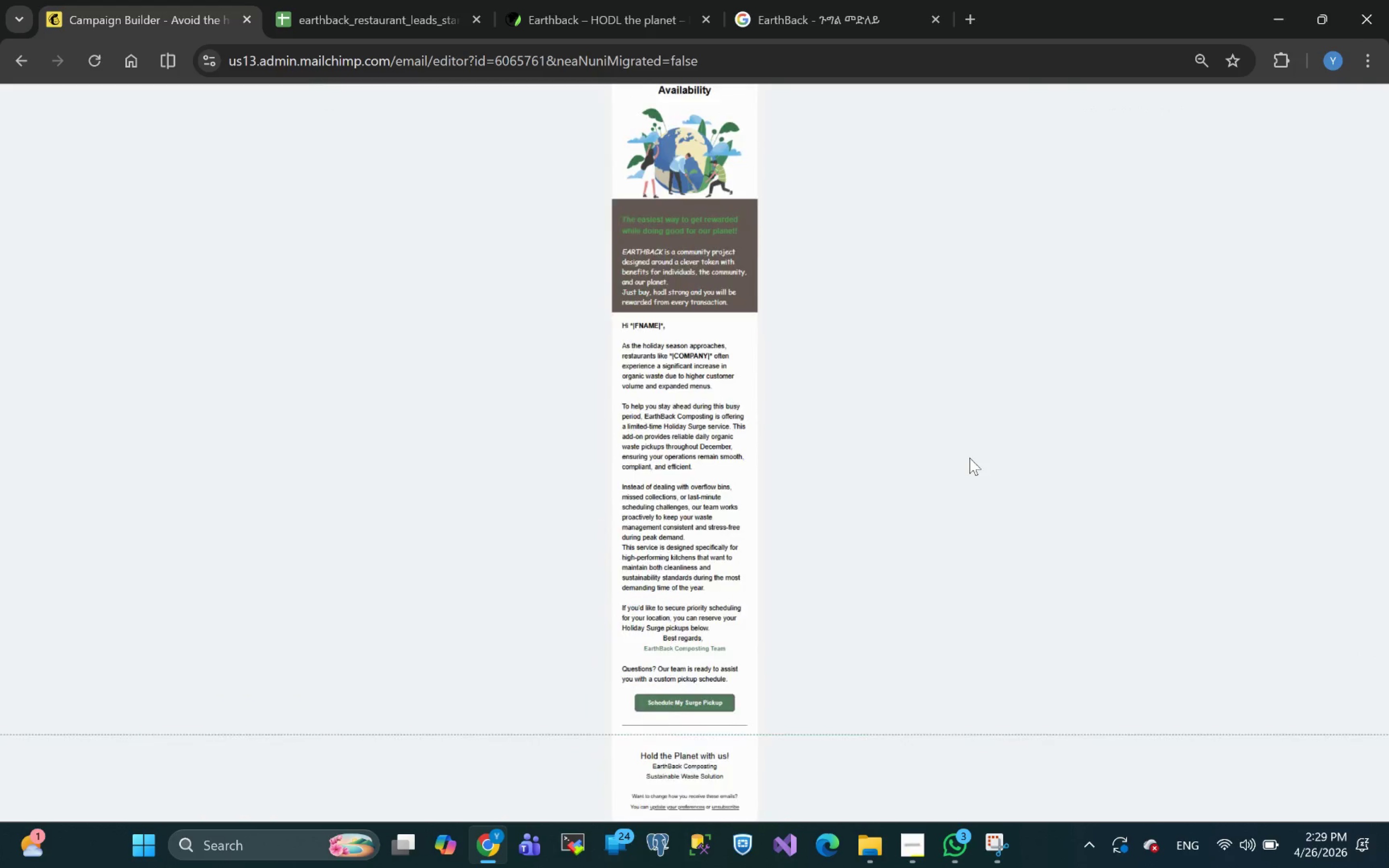 
left_click_drag(start_coordinate=[946, 297], to_coordinate=[958, 550])
 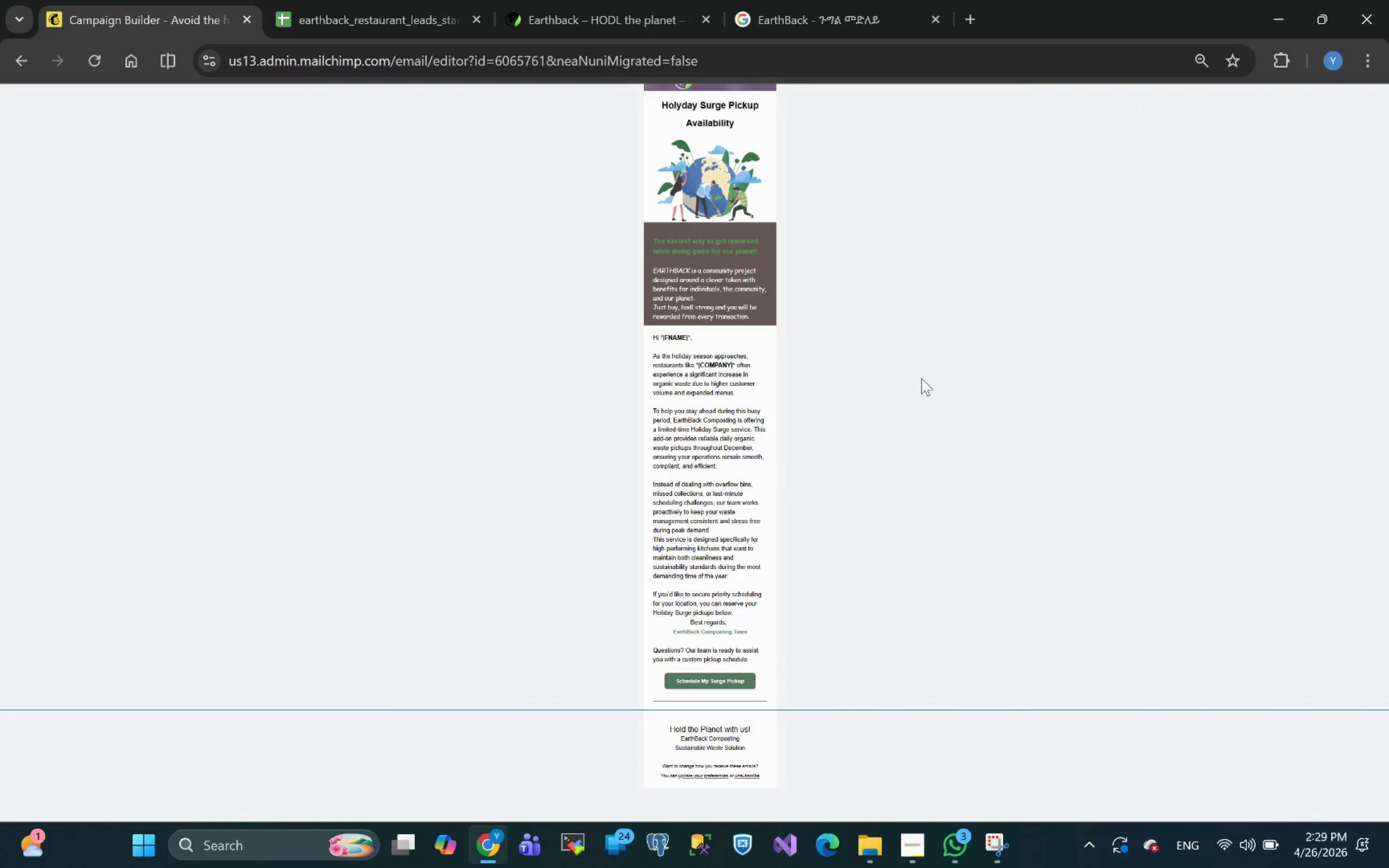 
left_click_drag(start_coordinate=[921, 378], to_coordinate=[924, 581])
 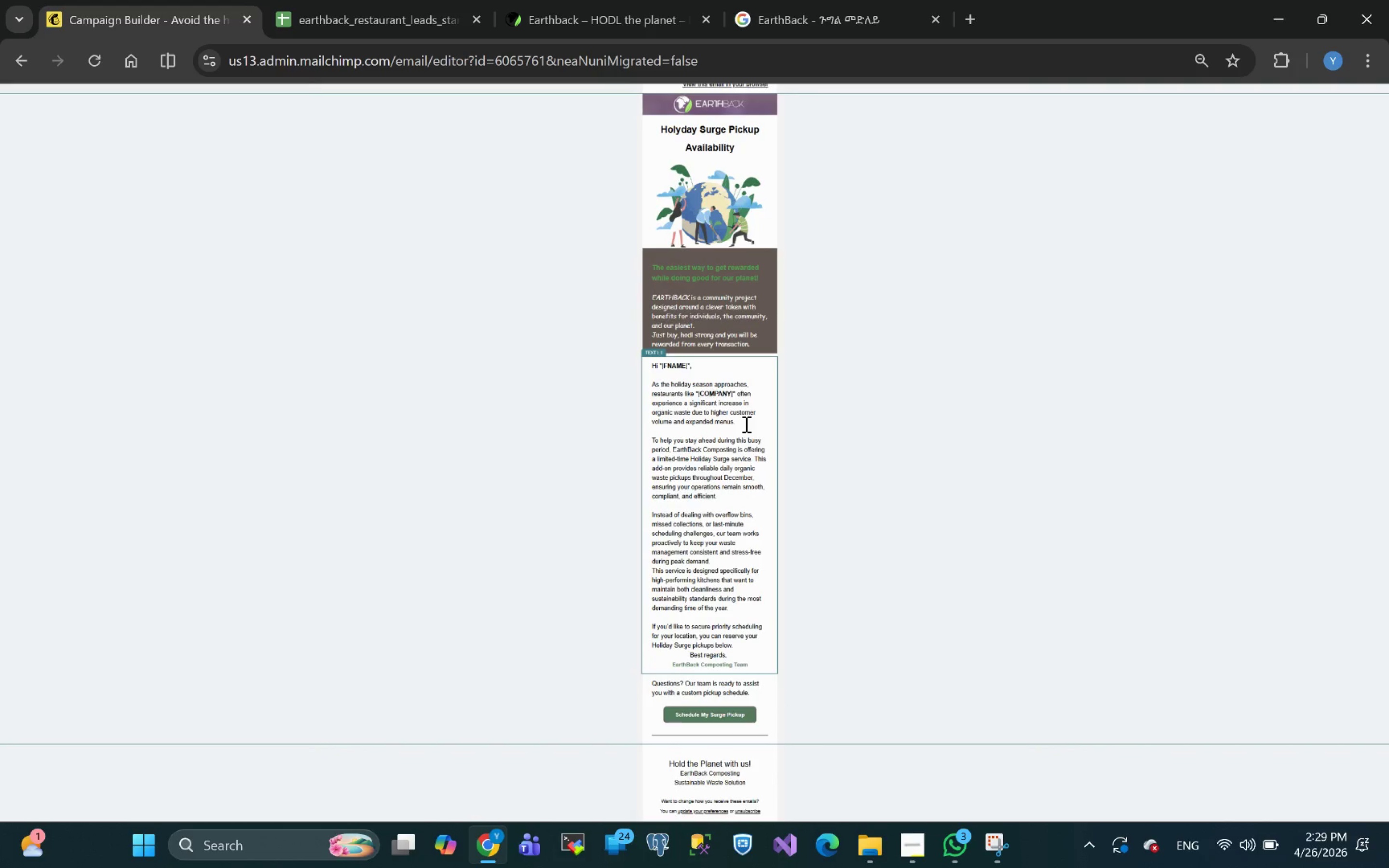 
wait(15.35)
 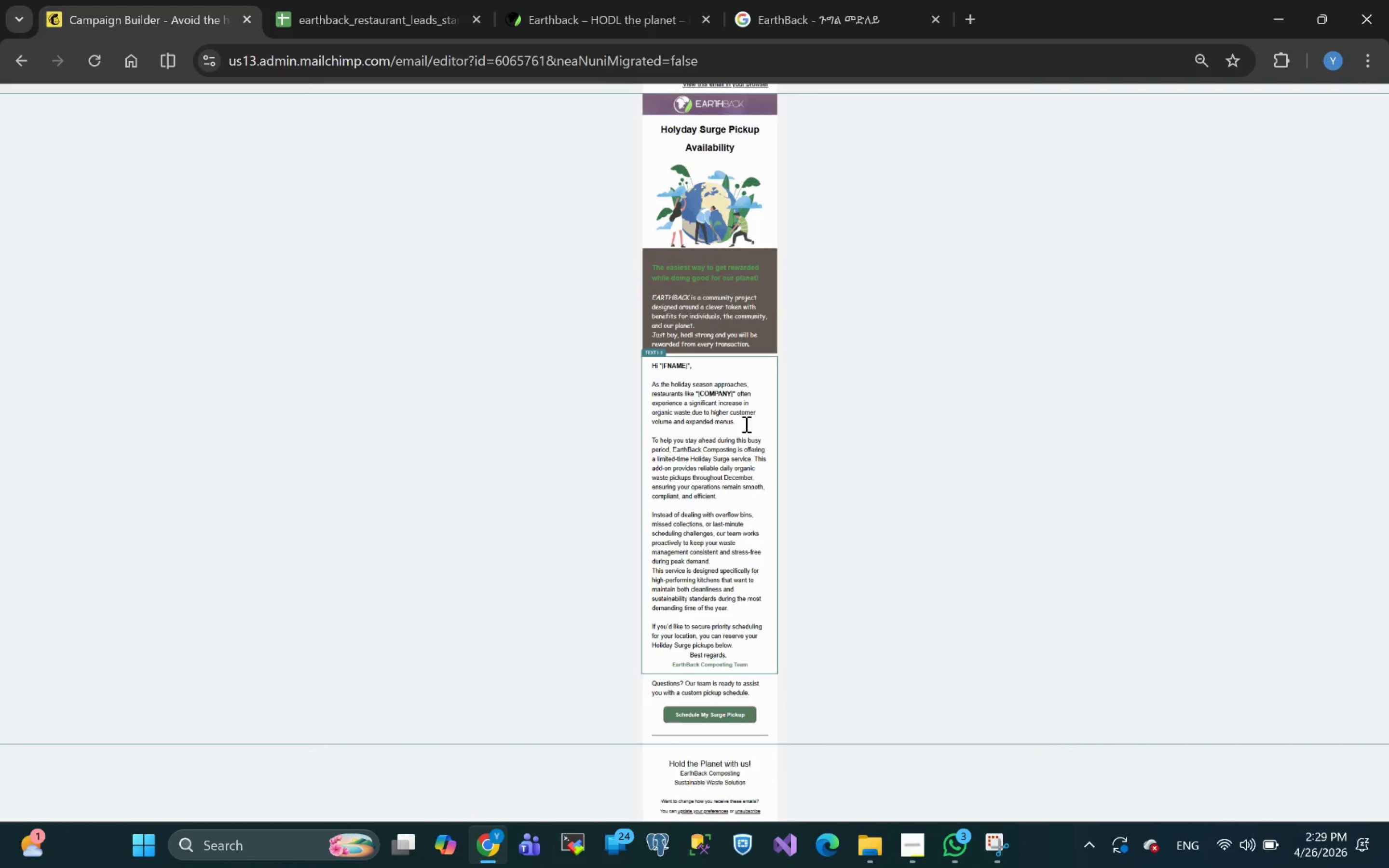 
left_click_drag(start_coordinate=[942, 291], to_coordinate=[943, 324])
 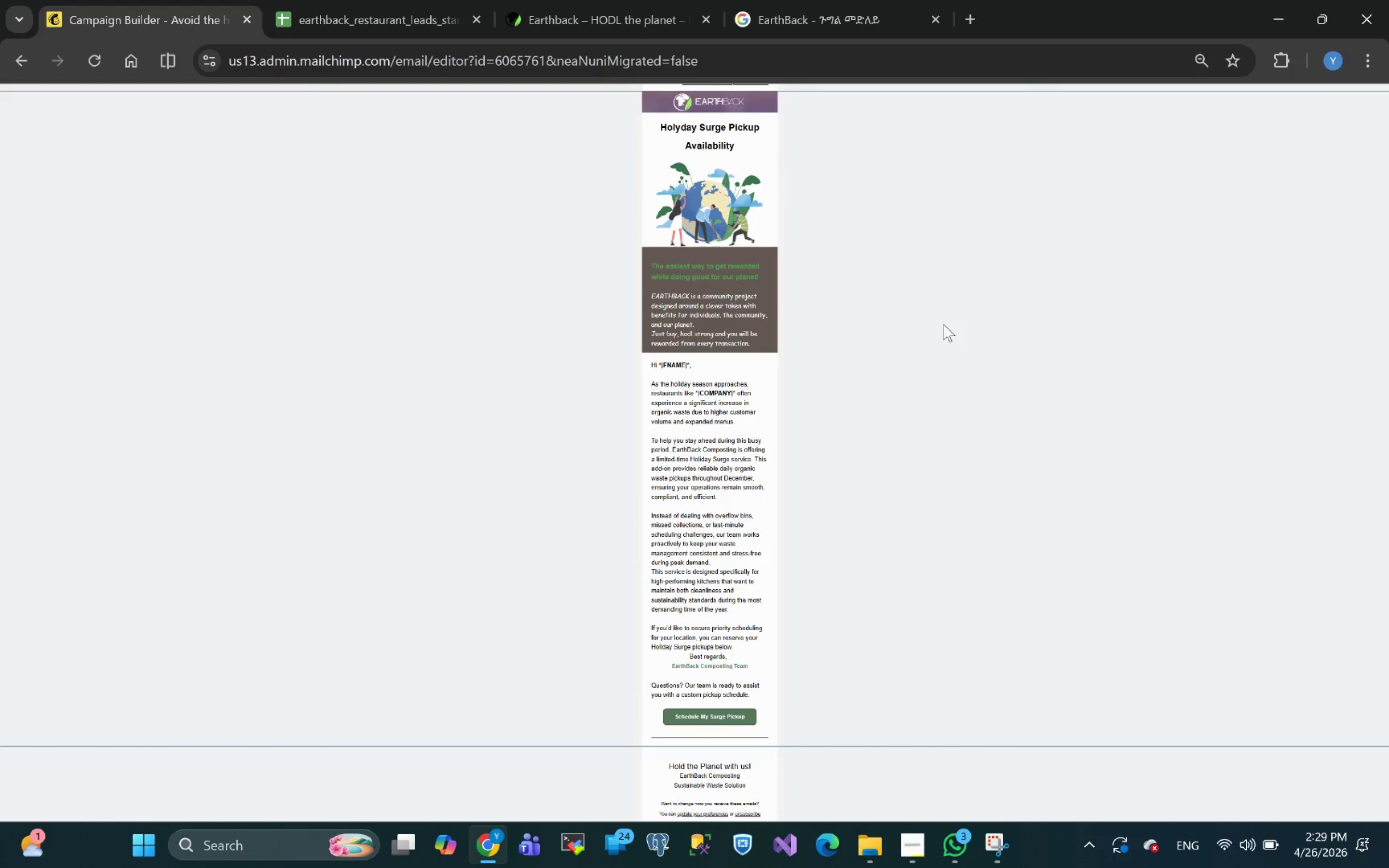 
left_click_drag(start_coordinate=[943, 324], to_coordinate=[949, 366])
 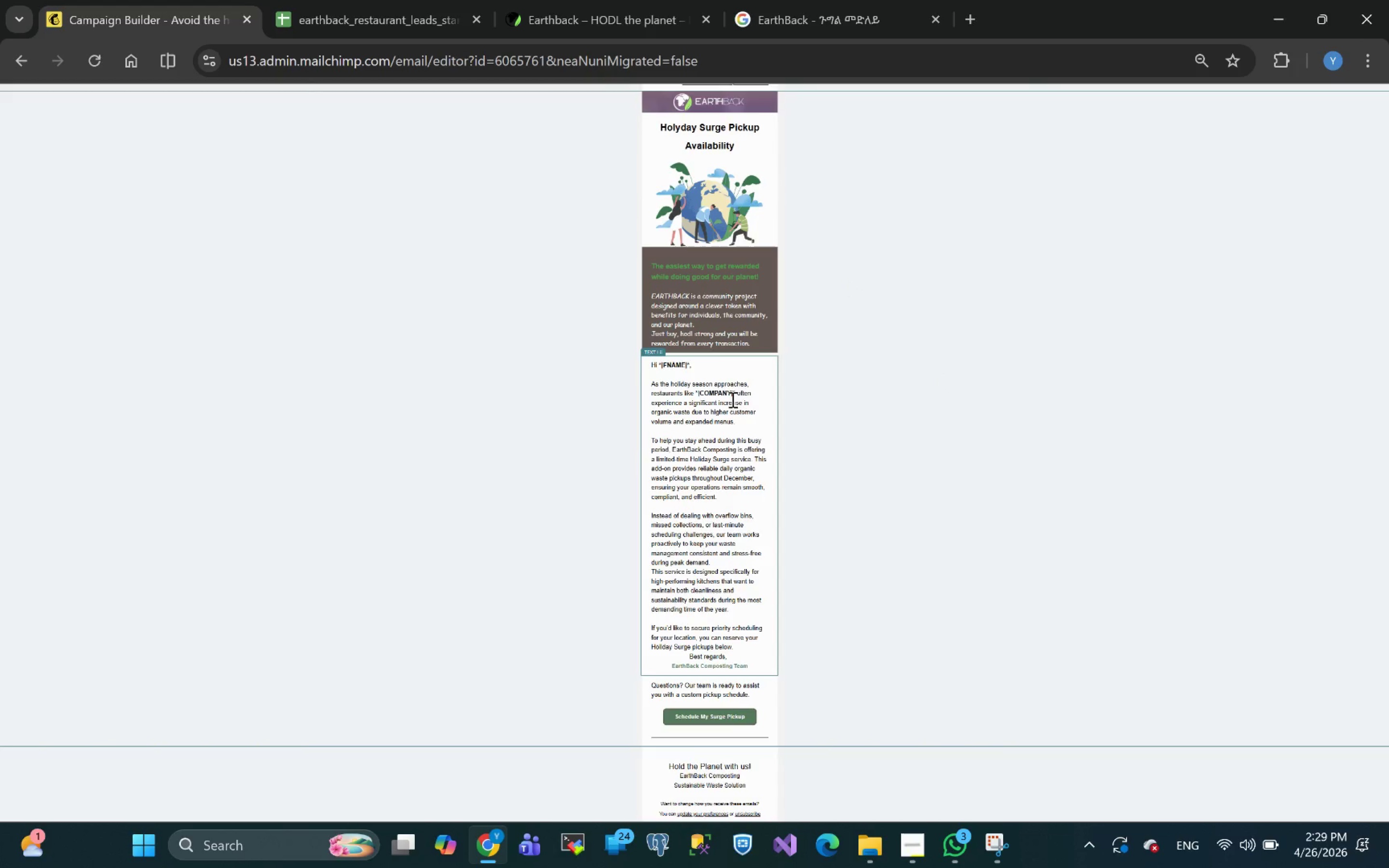 
left_click([730, 398])
 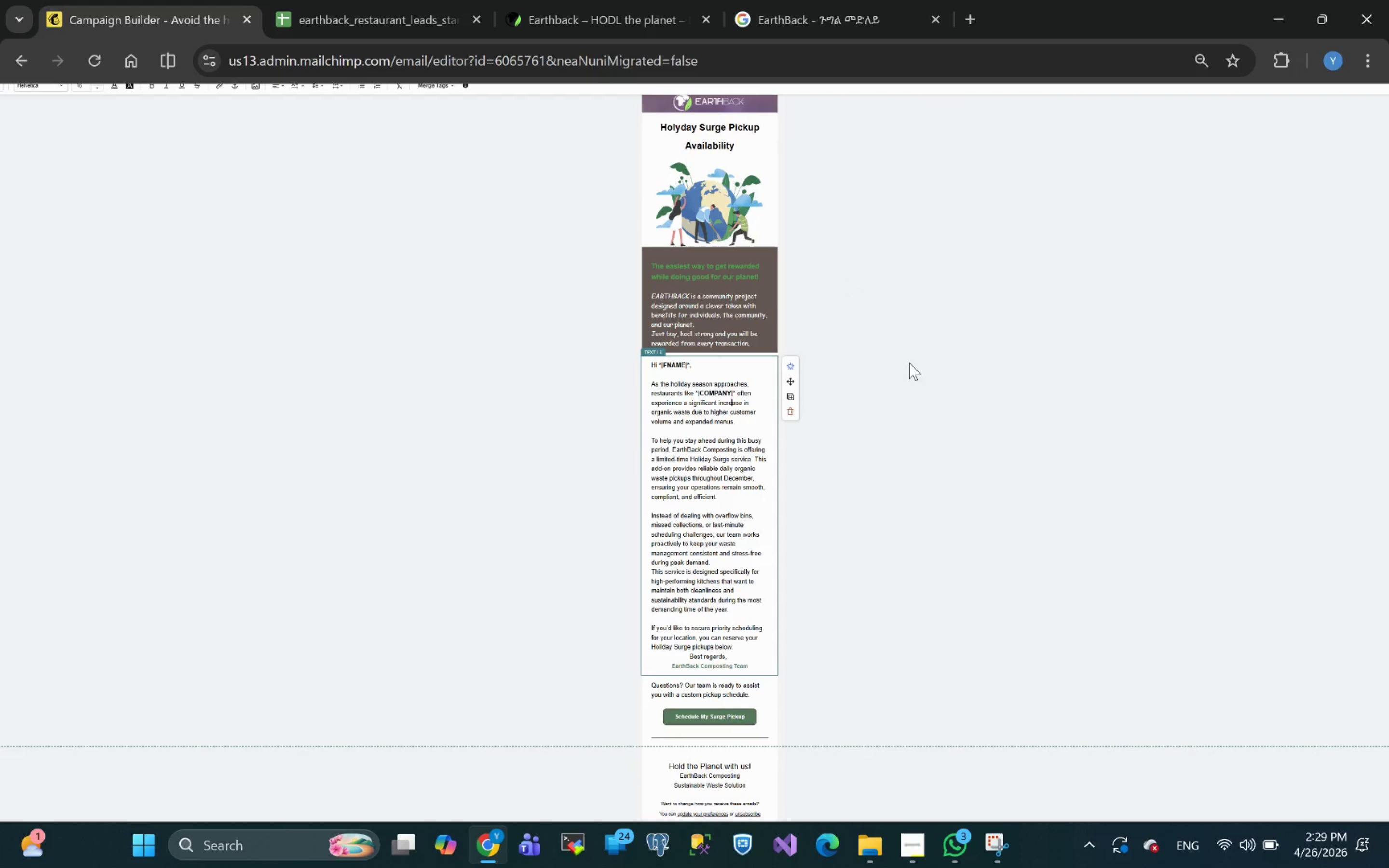 
left_click([941, 359])
 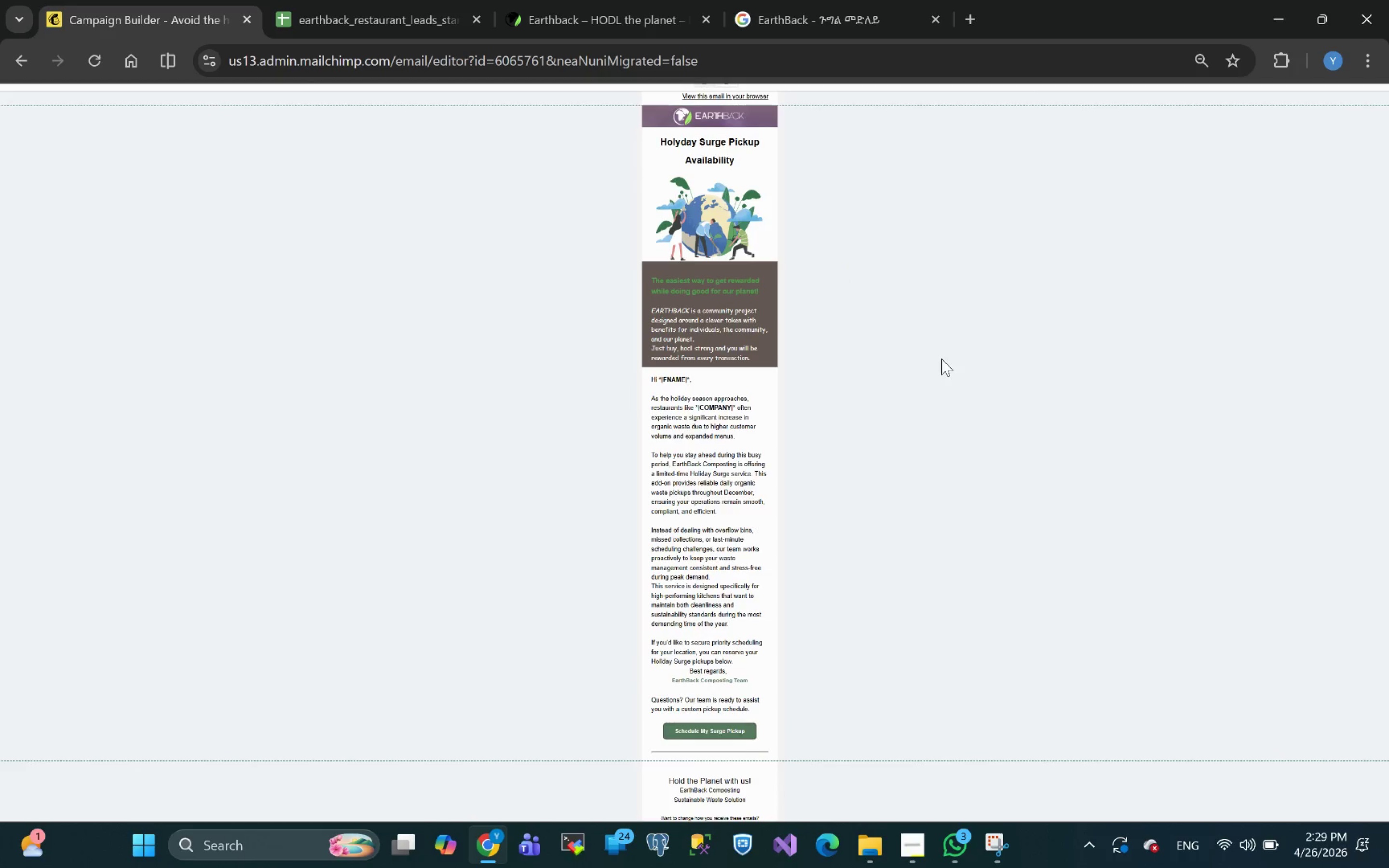 
wait(8.24)
 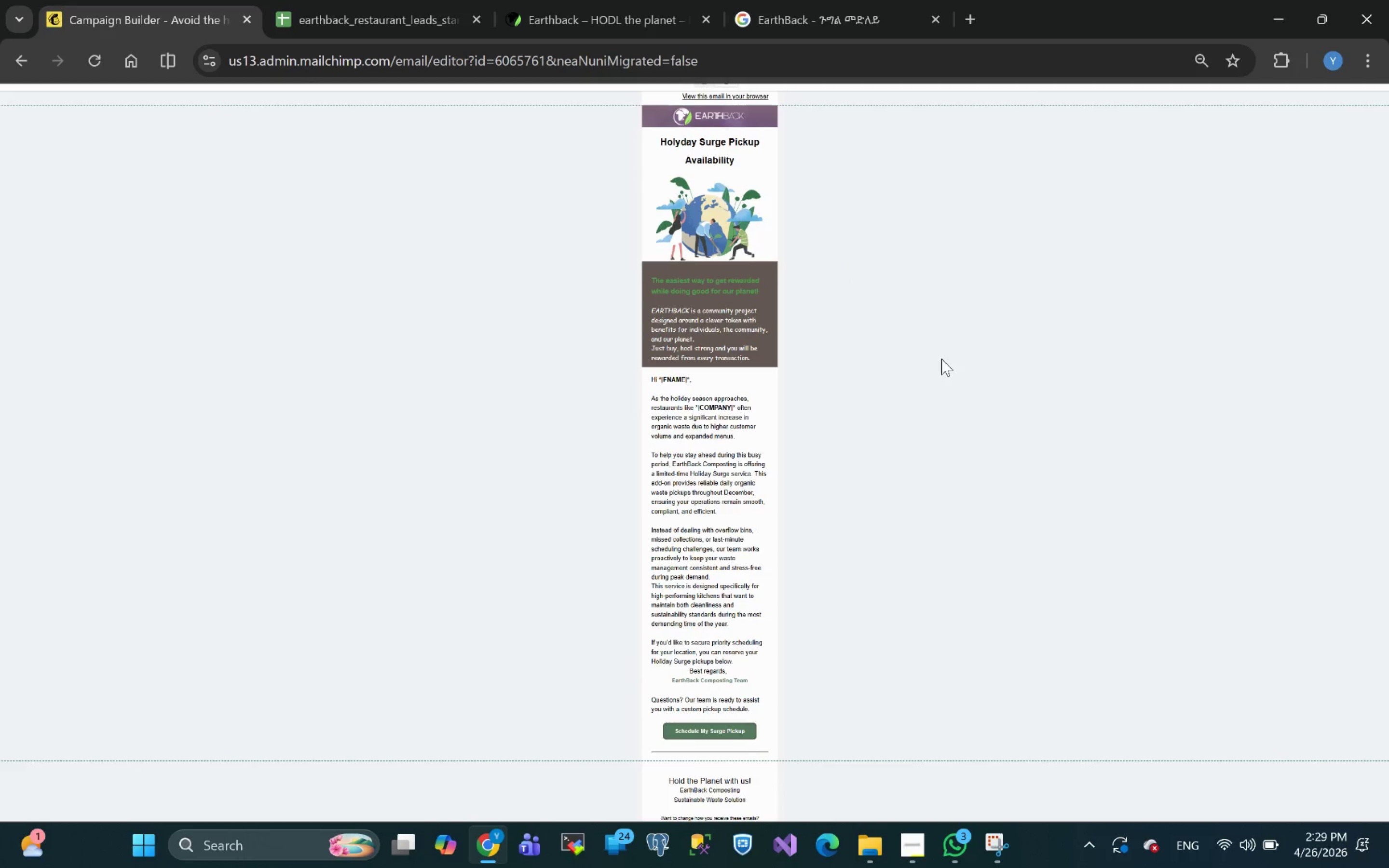 
left_click([998, 851])
 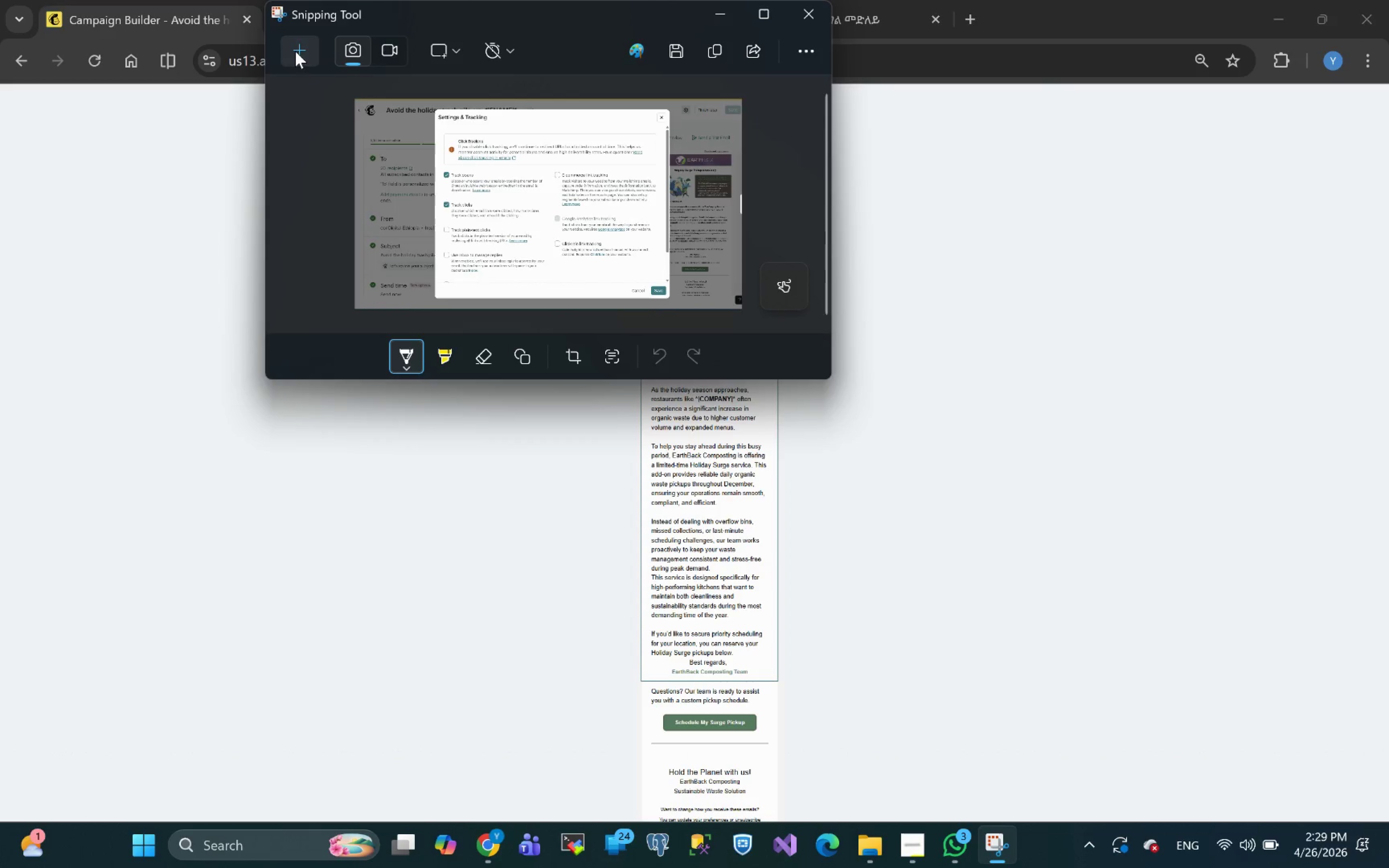 
left_click([301, 55])
 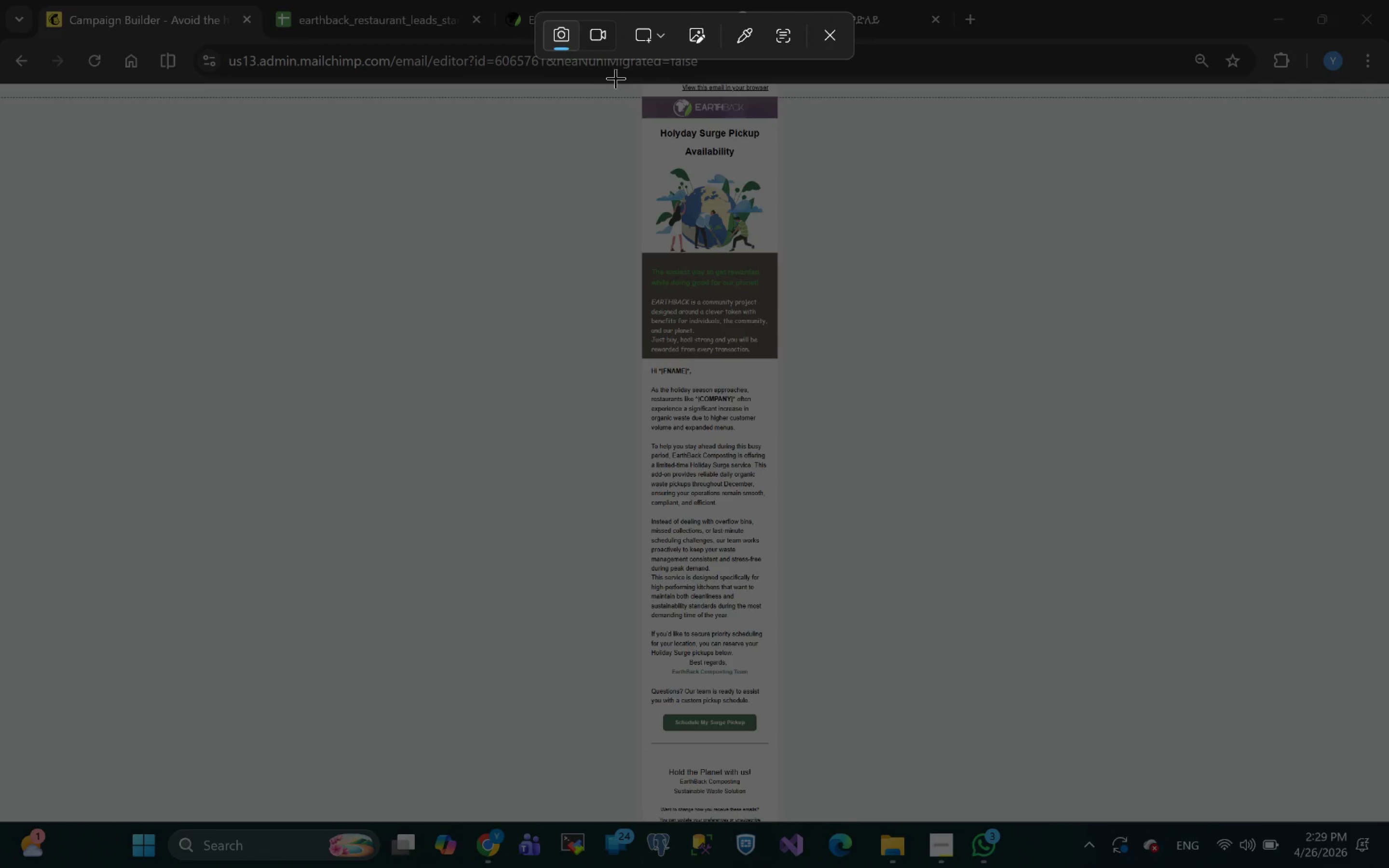 
wait(5.91)
 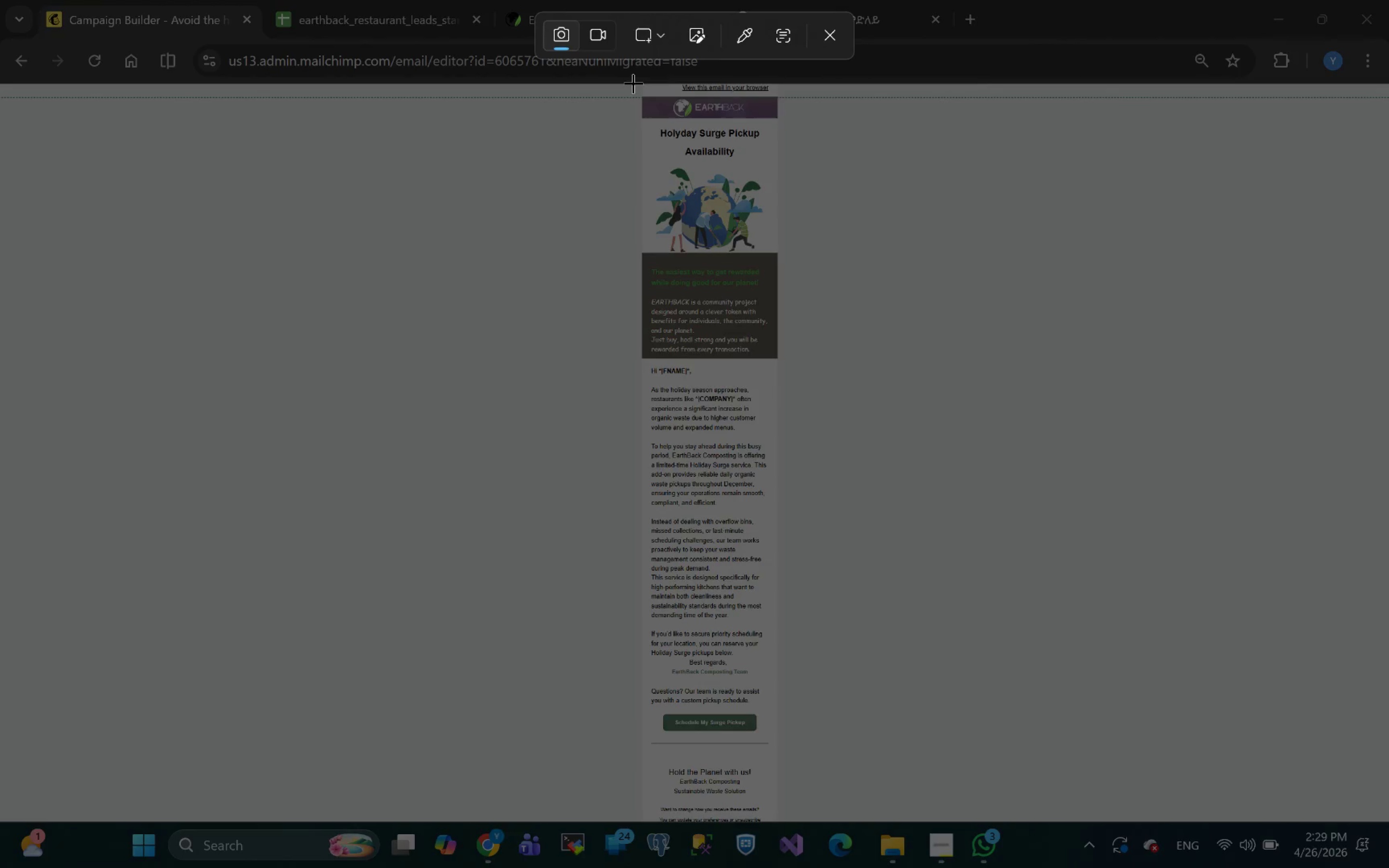 
left_click_drag(start_coordinate=[590, 82], to_coordinate=[627, 403])
 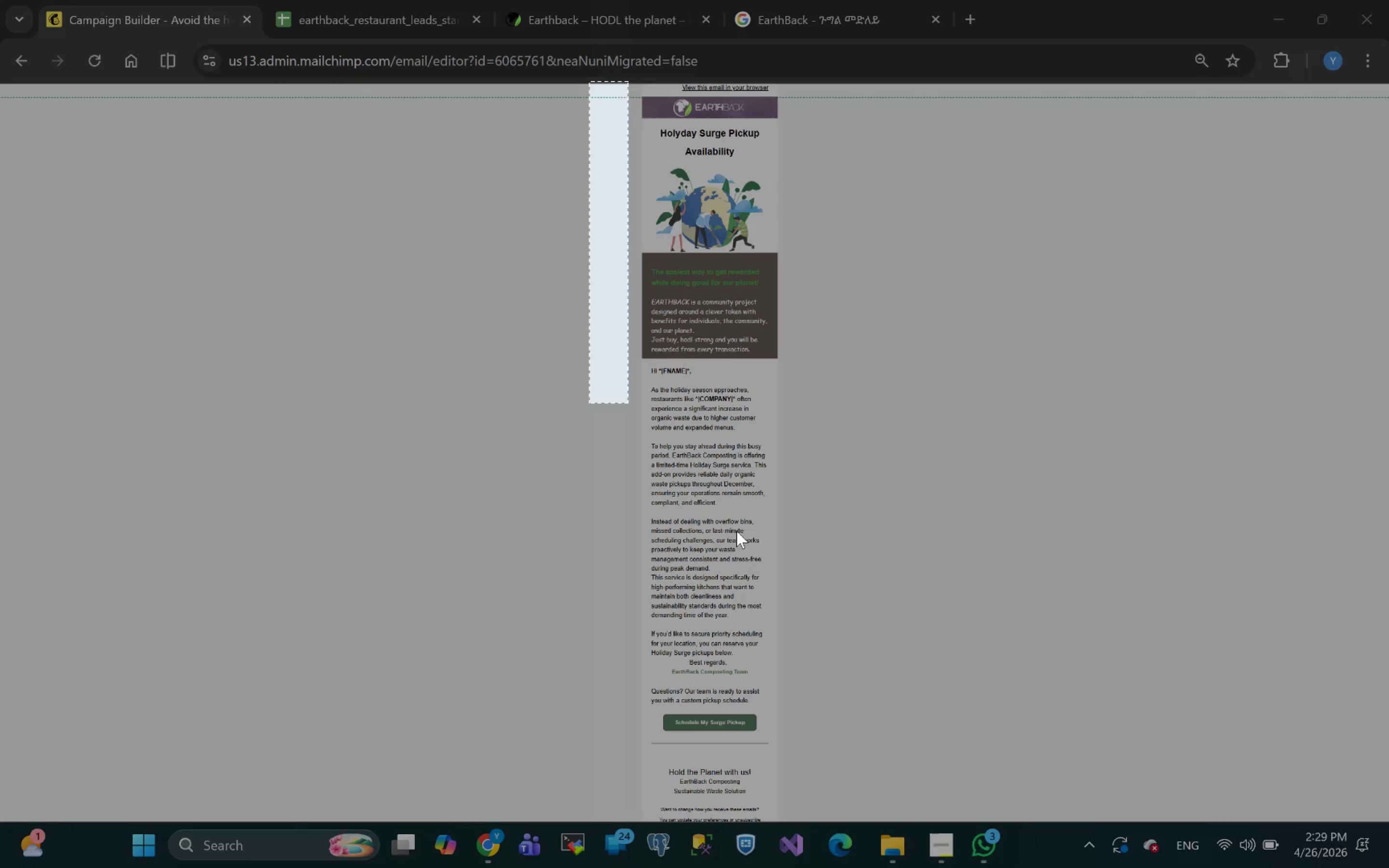 
left_click([805, 595])
 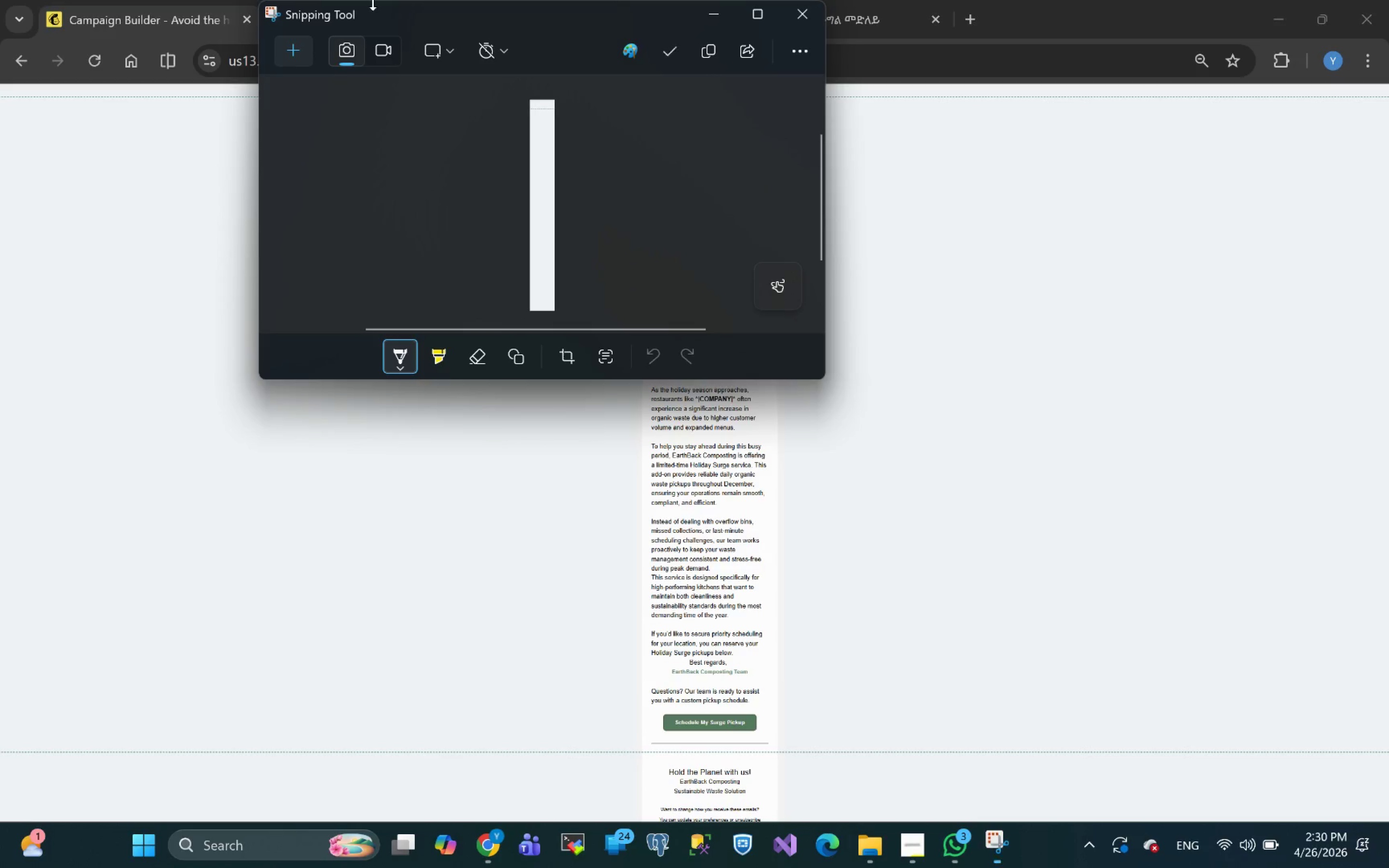 
left_click([298, 48])
 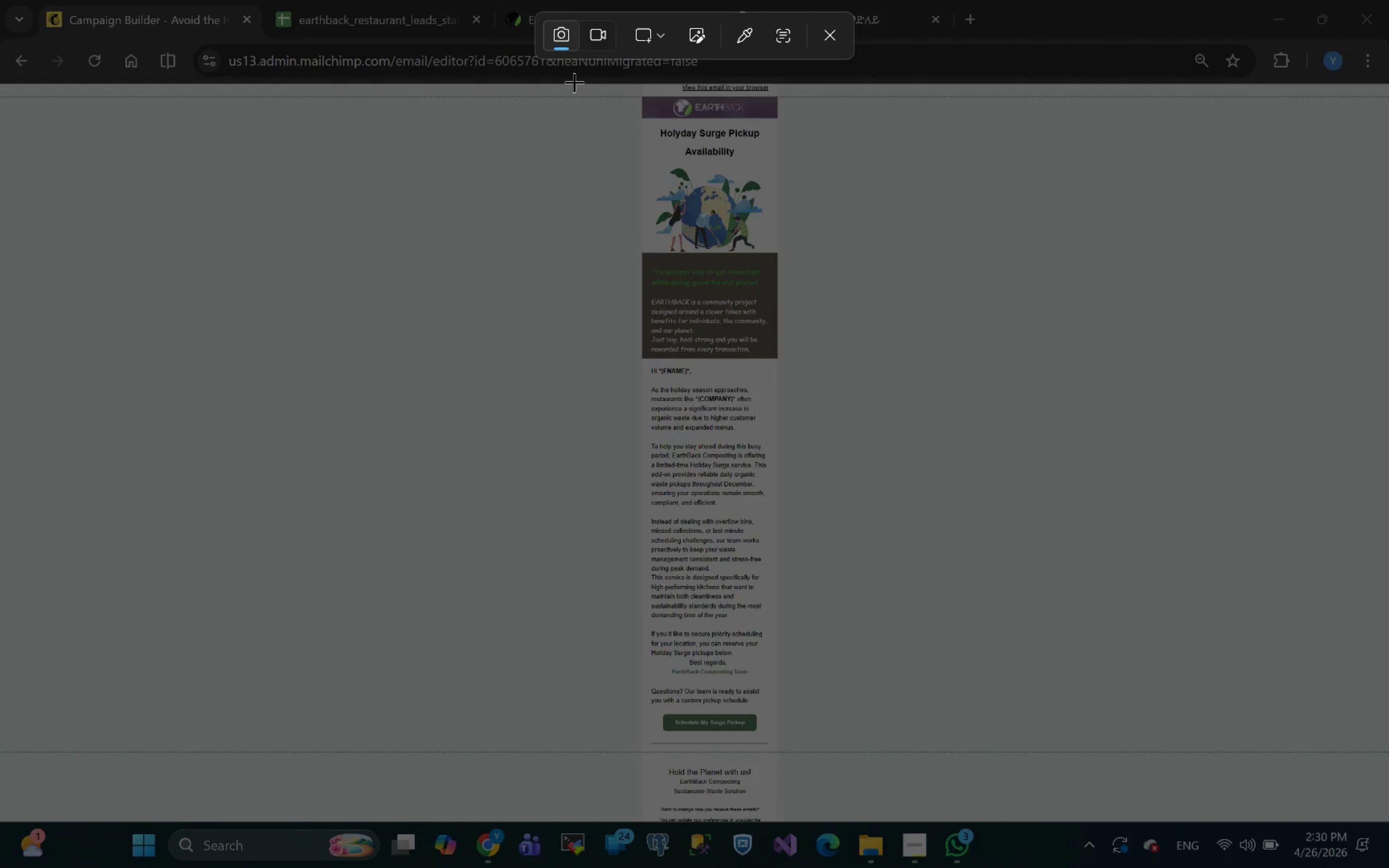 
left_click_drag(start_coordinate=[574, 82], to_coordinate=[843, 823])
 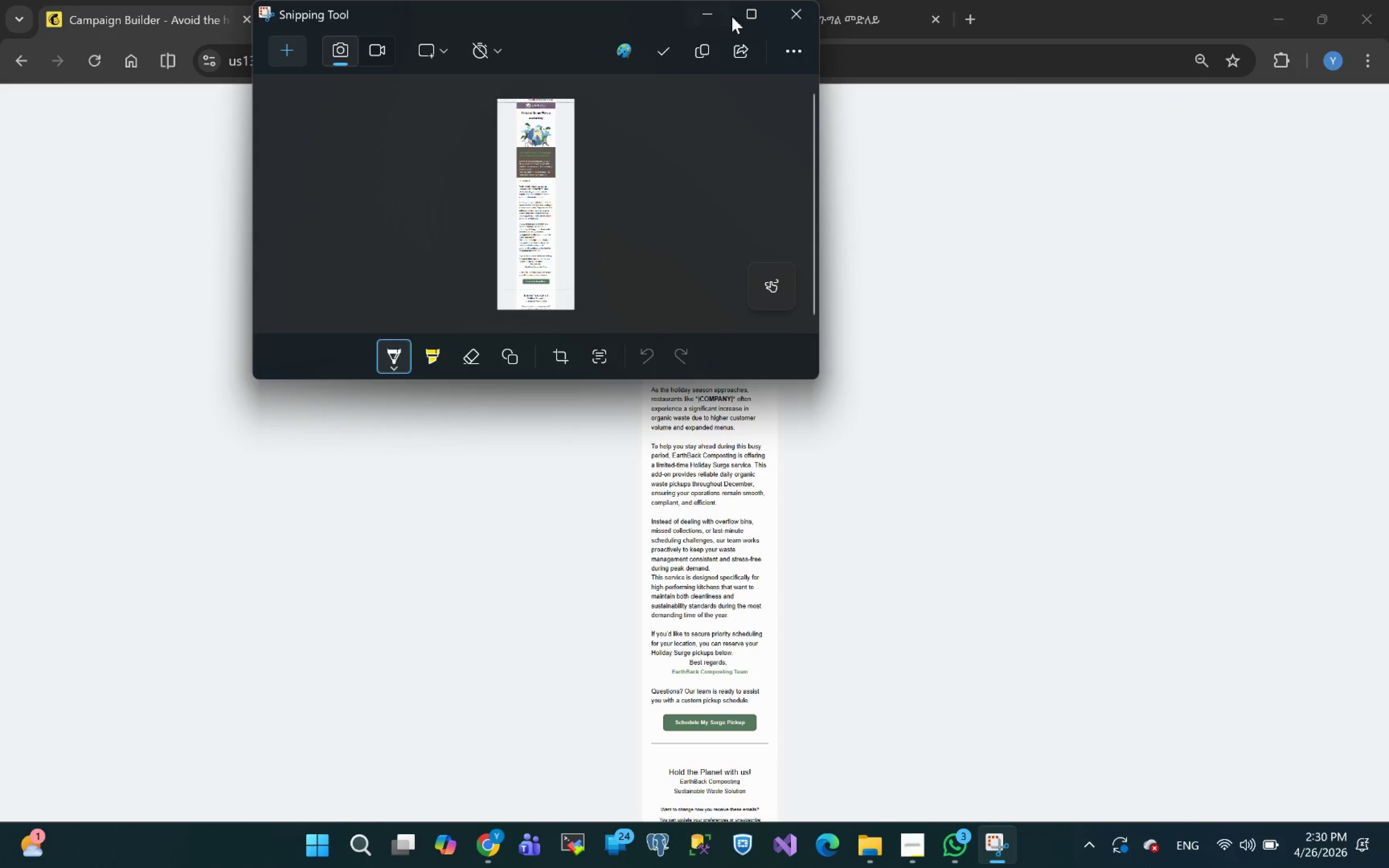 
left_click([745, 11])
 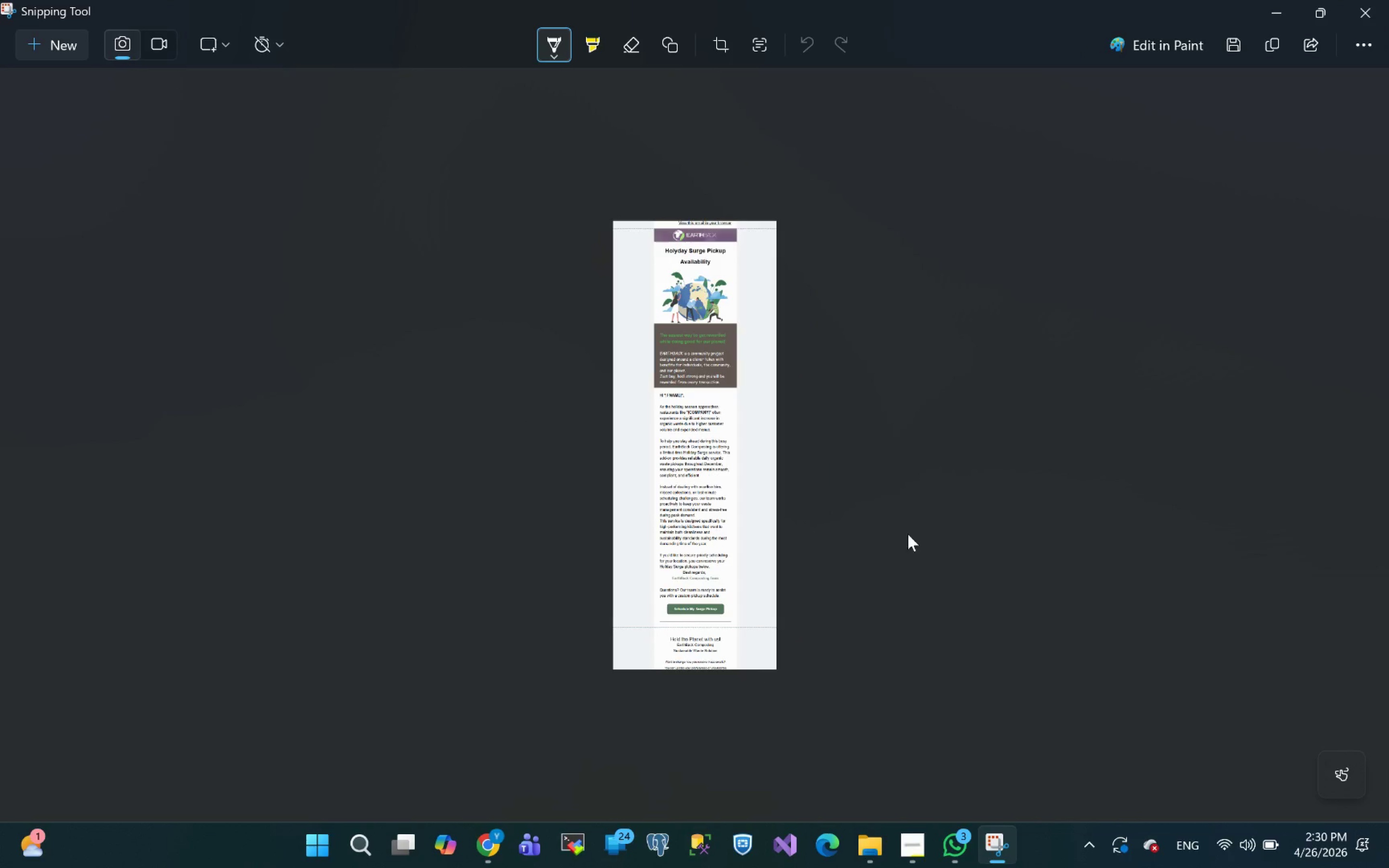 
wait(7.5)
 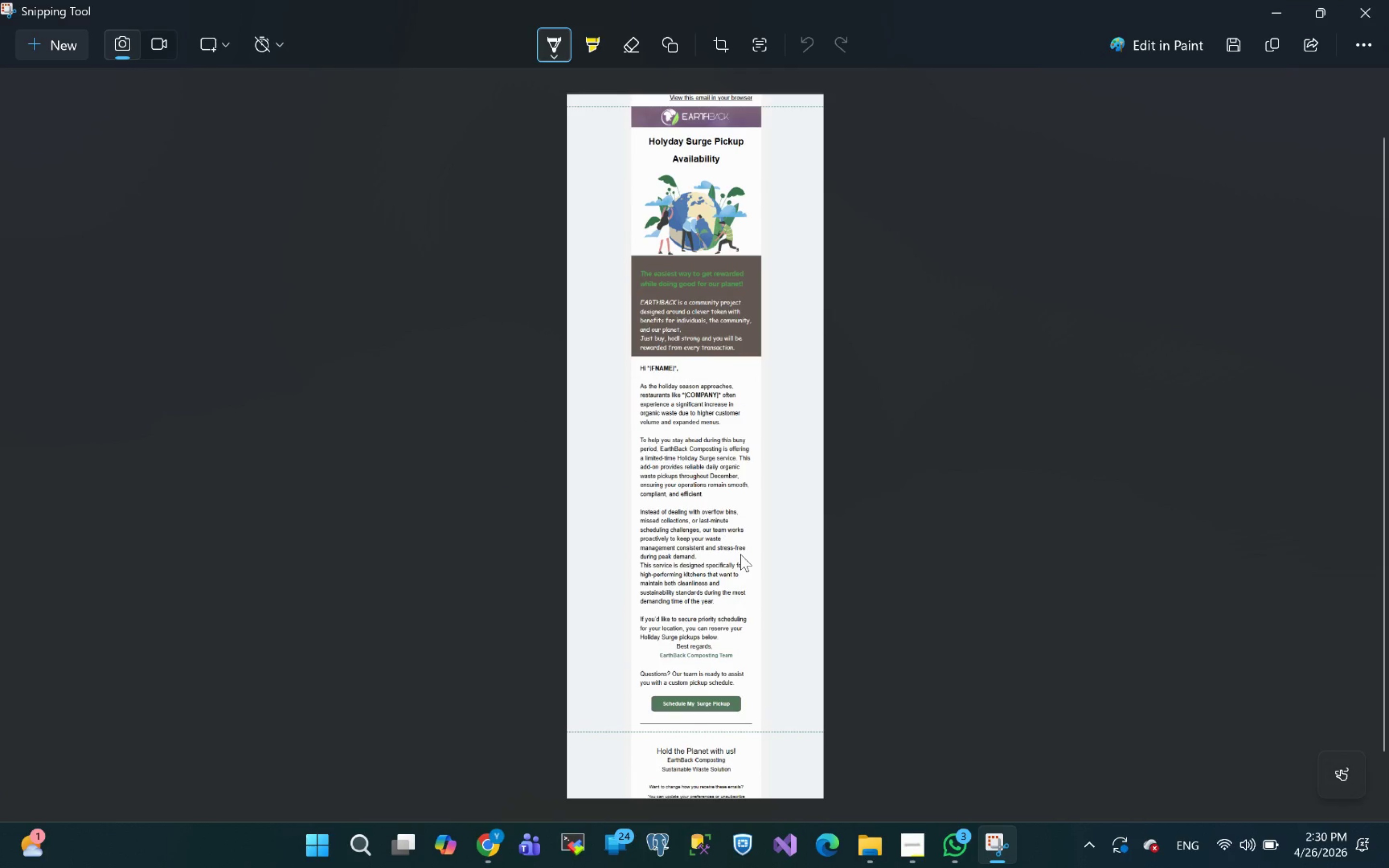 
left_click([1229, 41])
 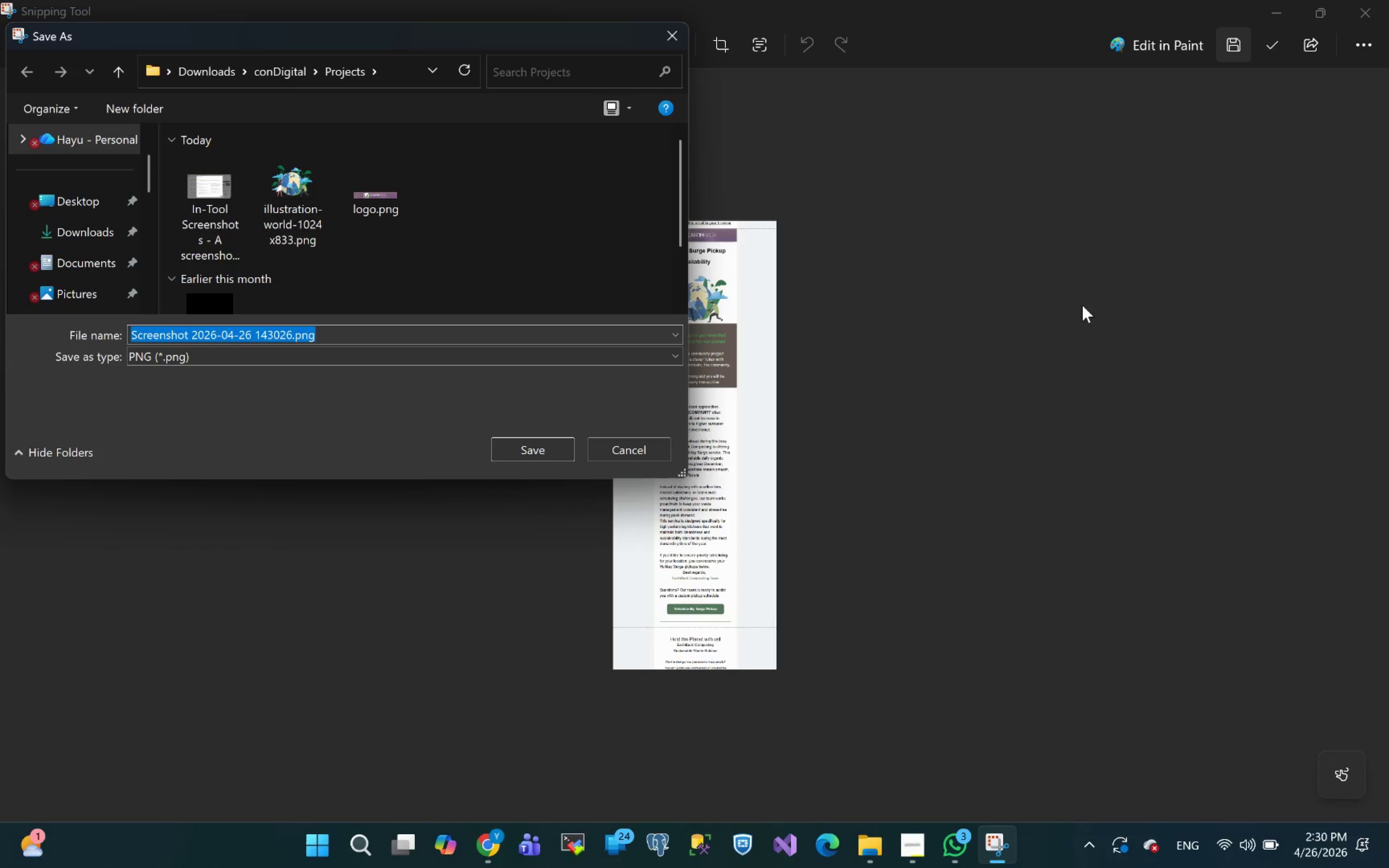 
key(Meta+V)
 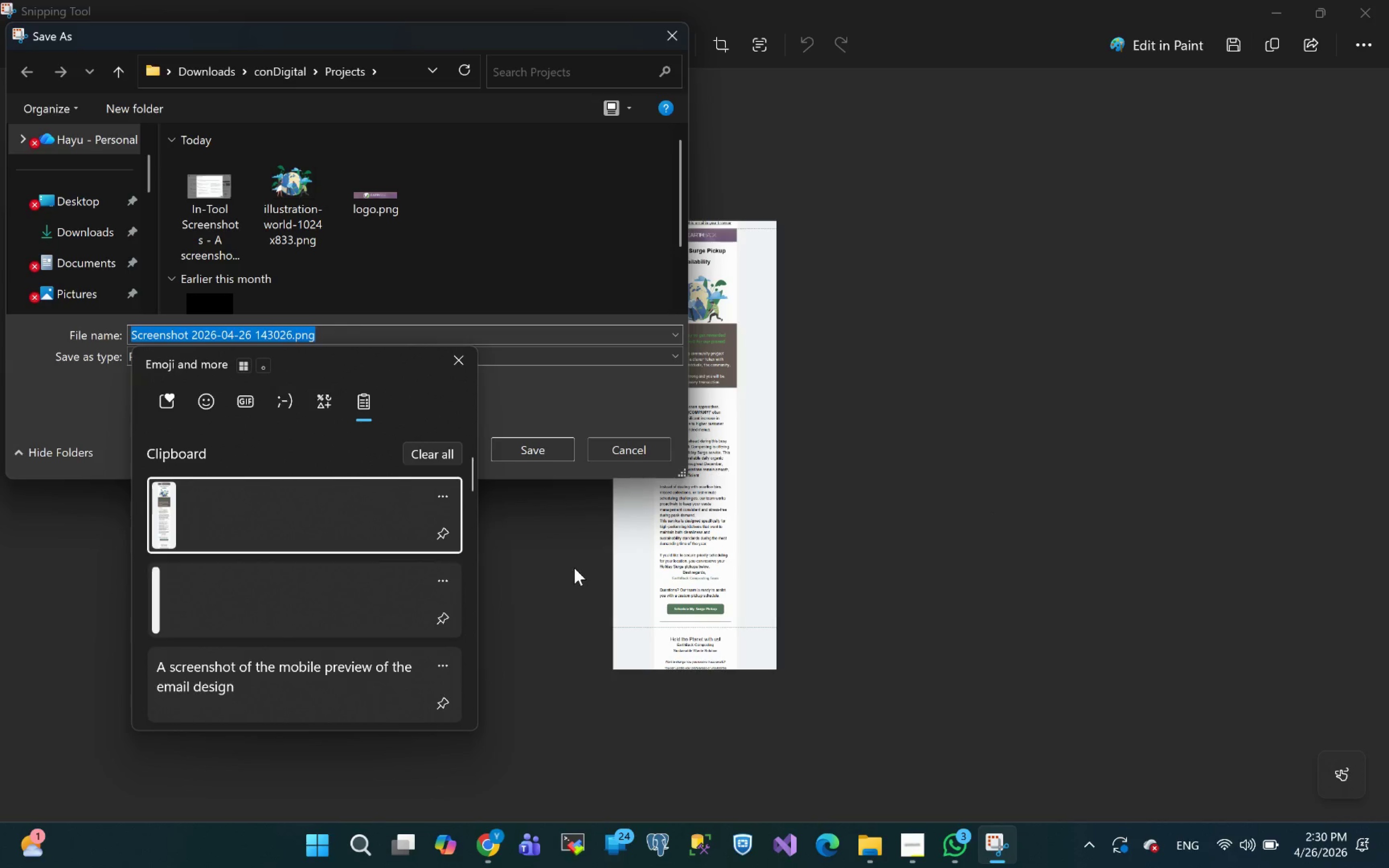 
mouse_move([299, 639])
 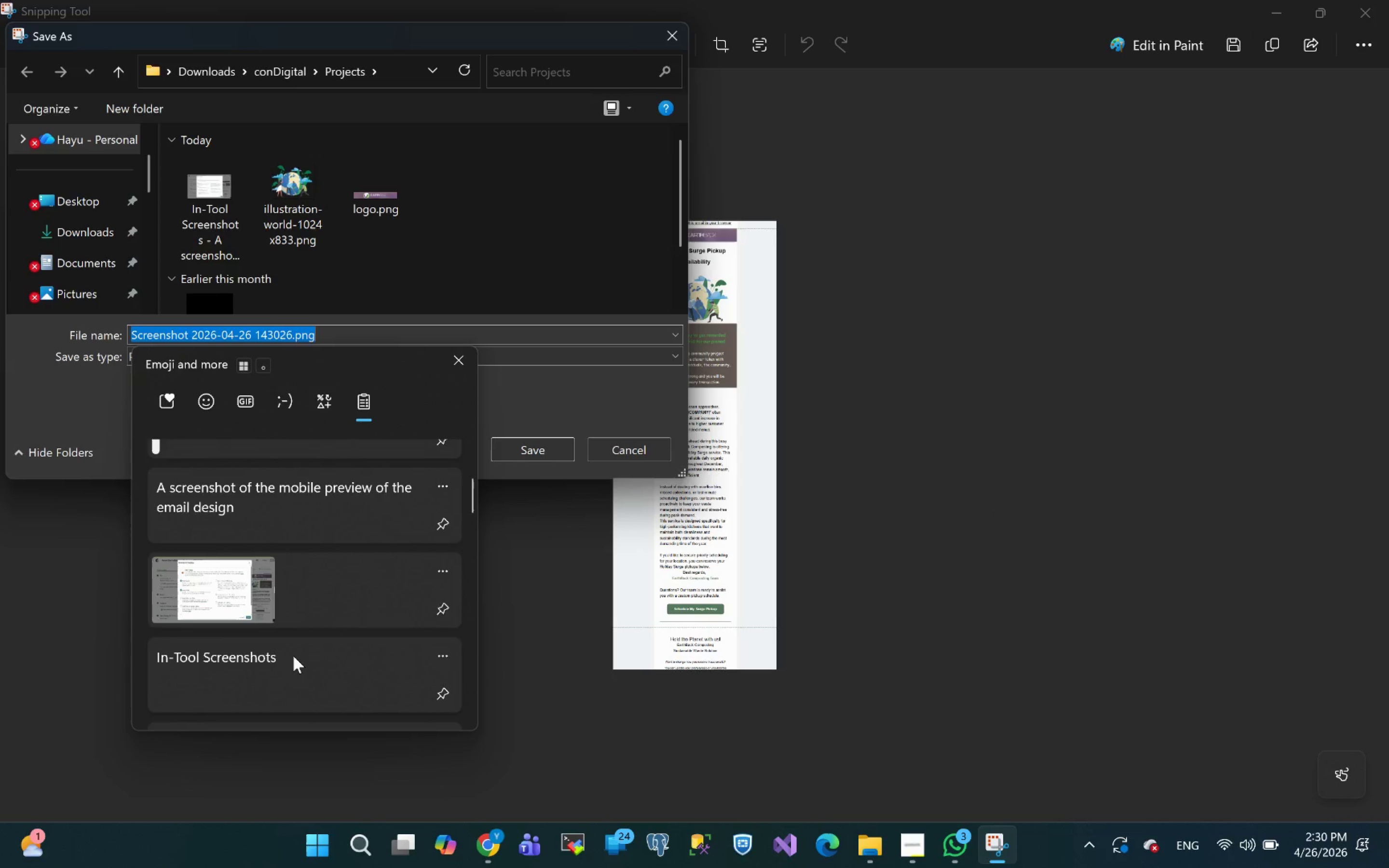 
left_click([293, 656])